 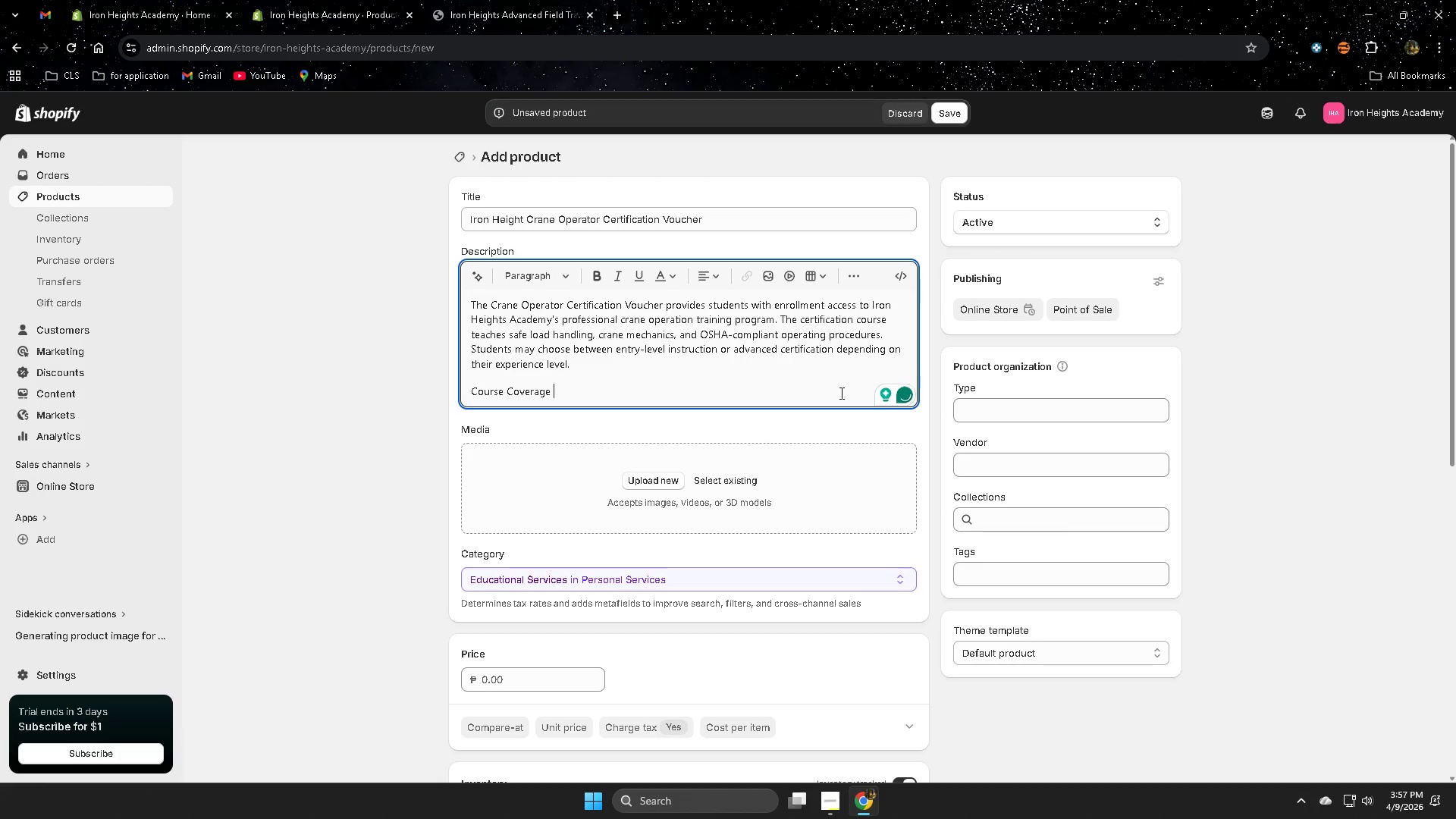 
key(Enter)
 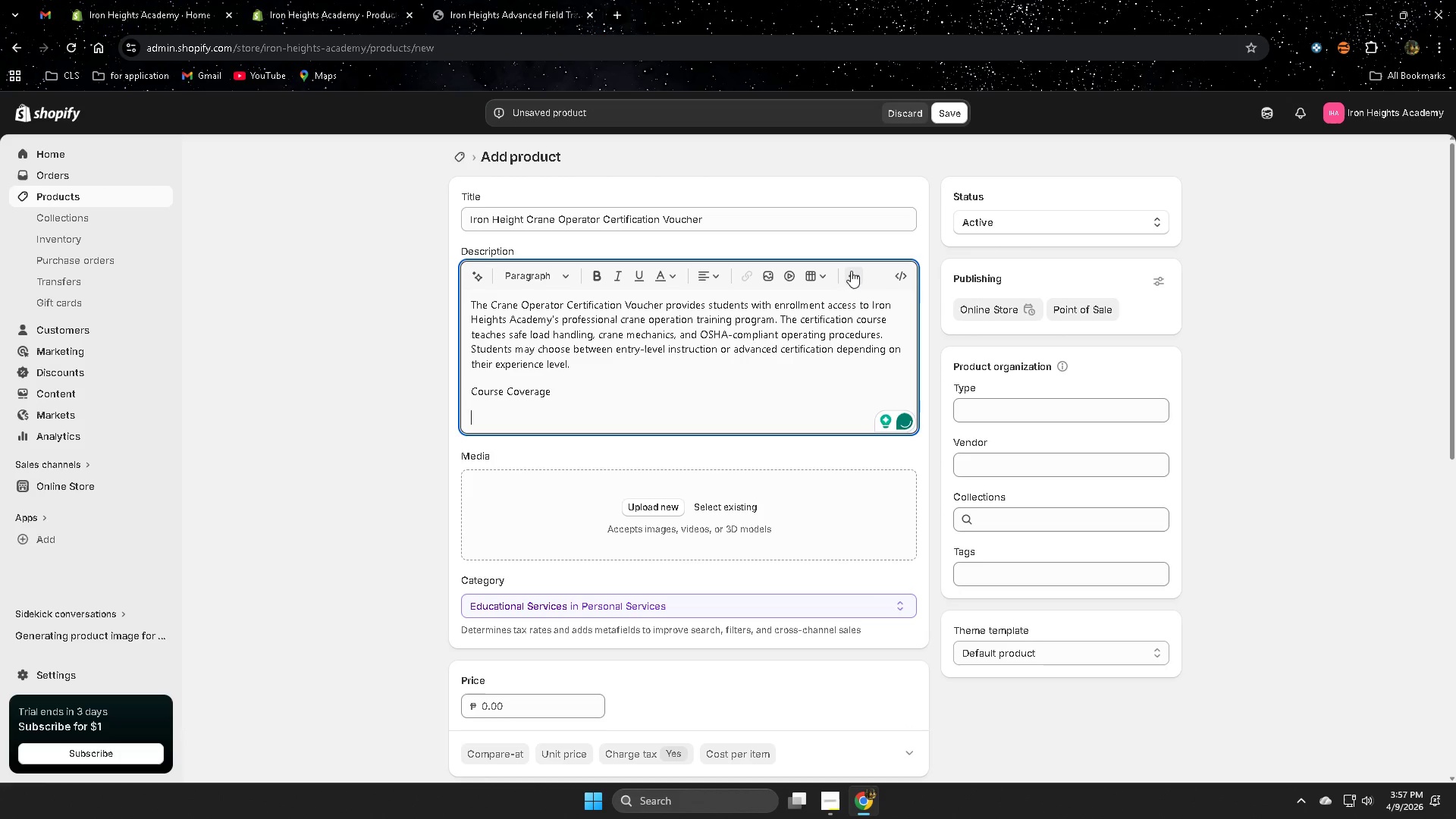 
left_click([851, 271])
 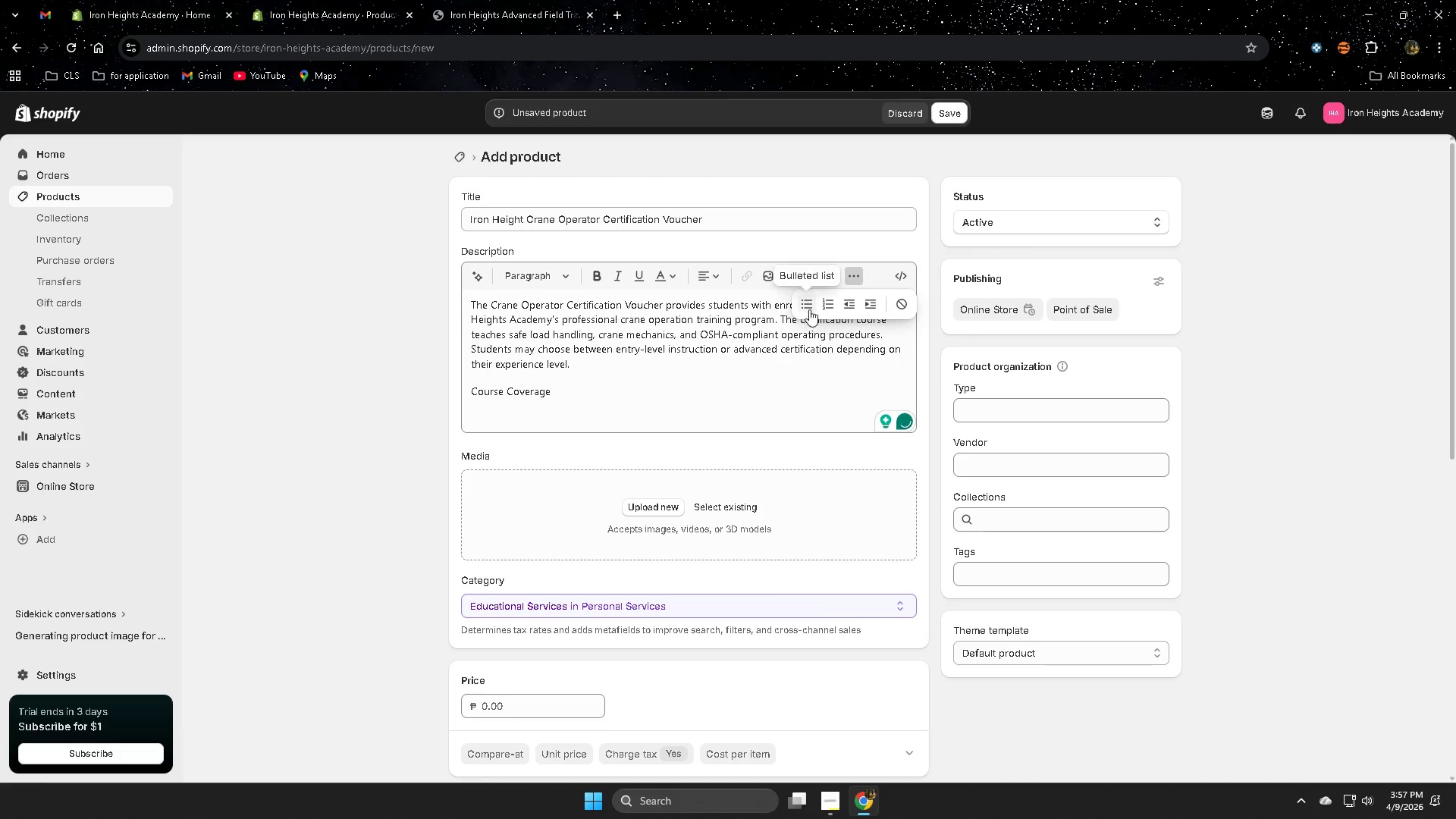 
left_click([812, 302])
 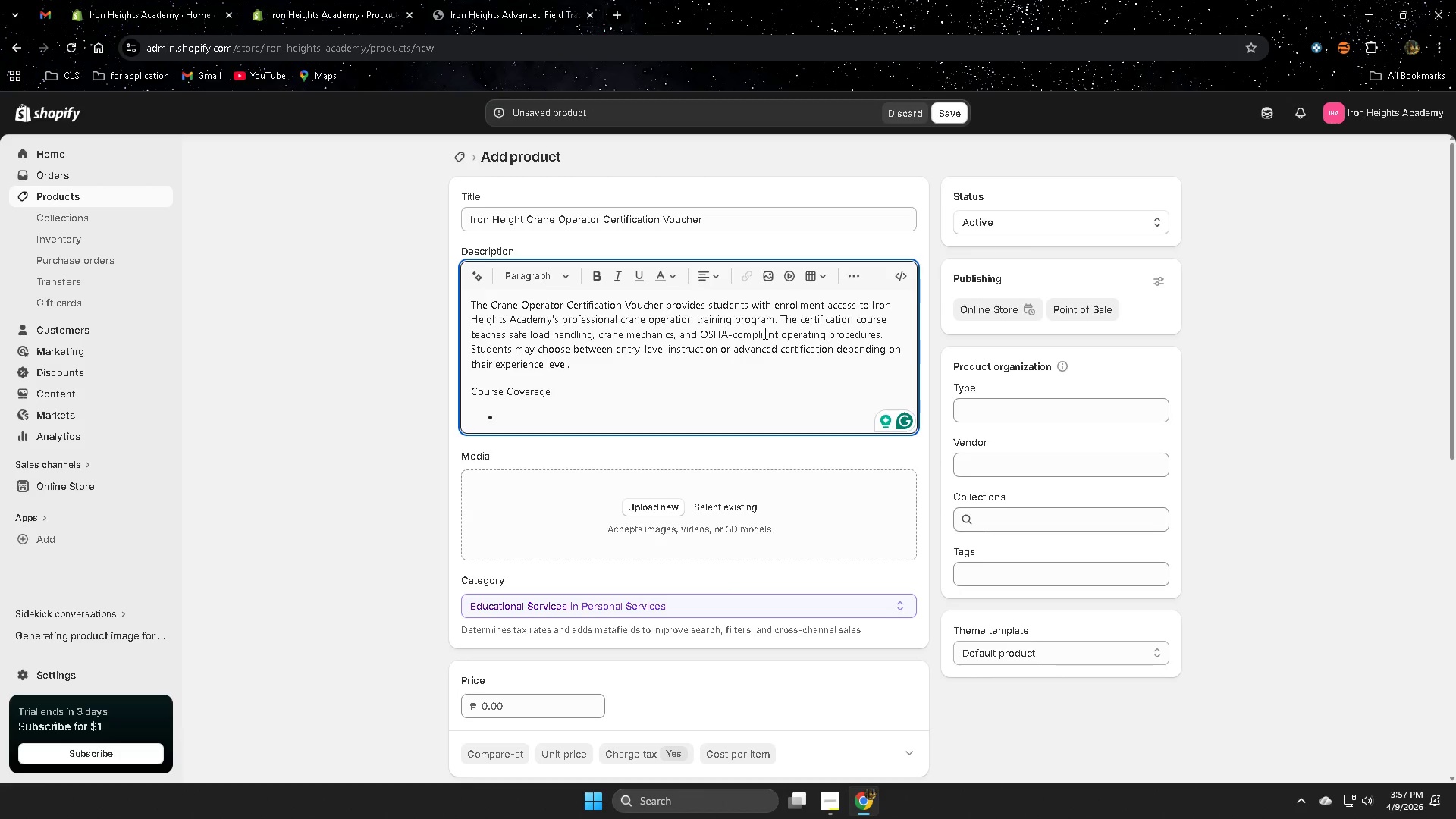 
type(CRan)
key(Backspace)
key(Backspace)
key(Backspace)
type(range )
 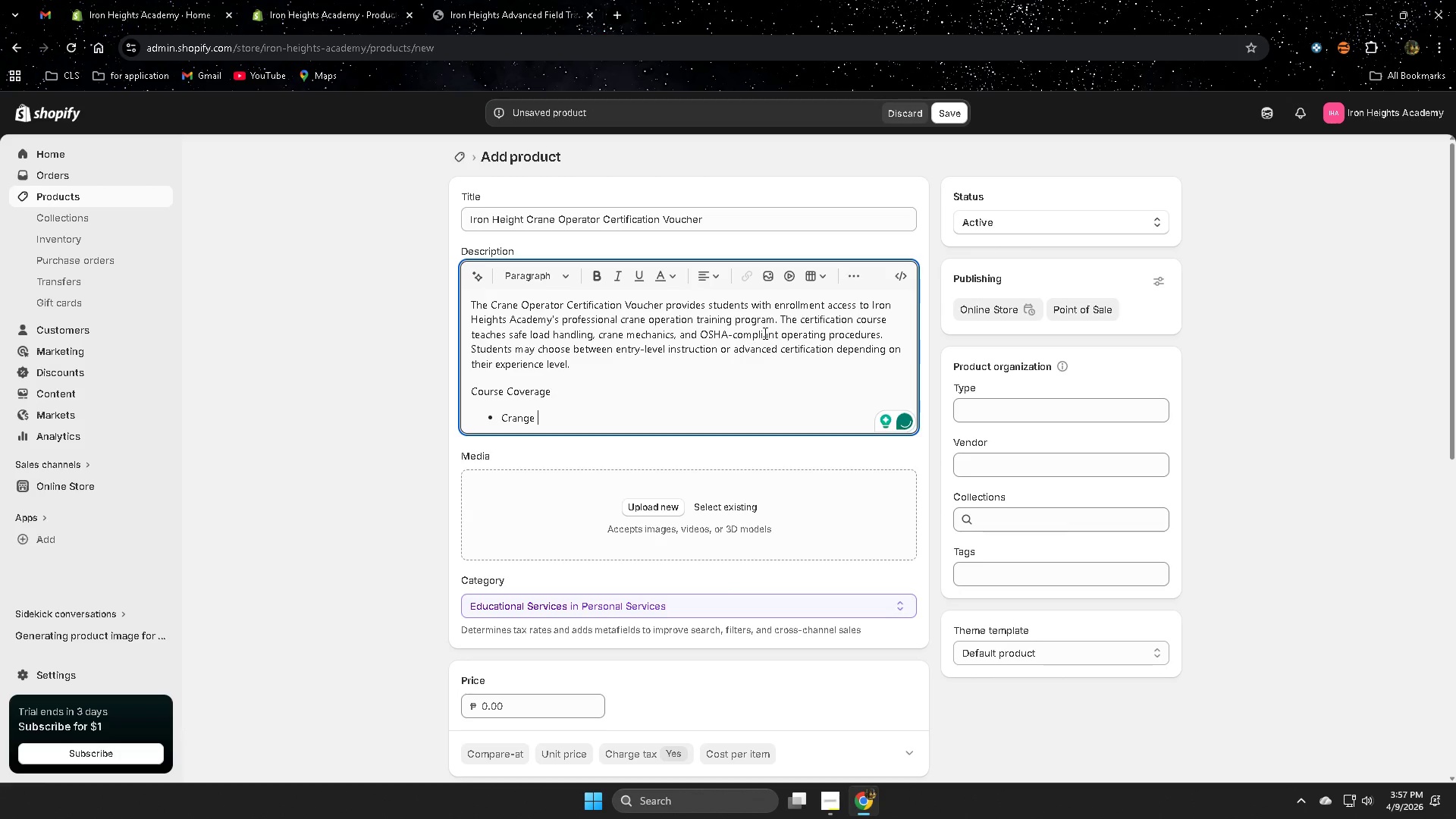 
type(operationa)
key(Backspace)
type( fuan)
 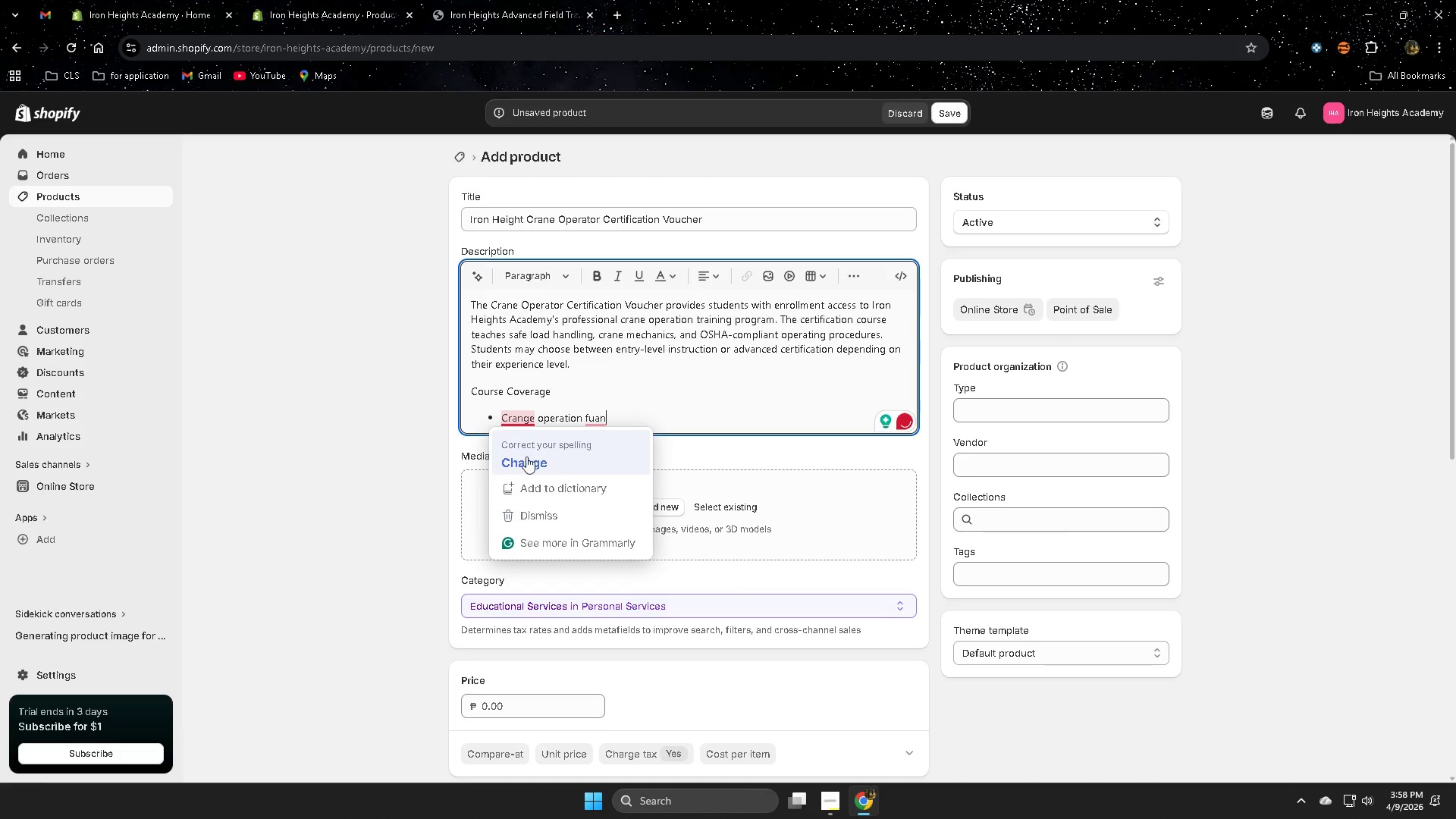 
left_click([717, 398])
 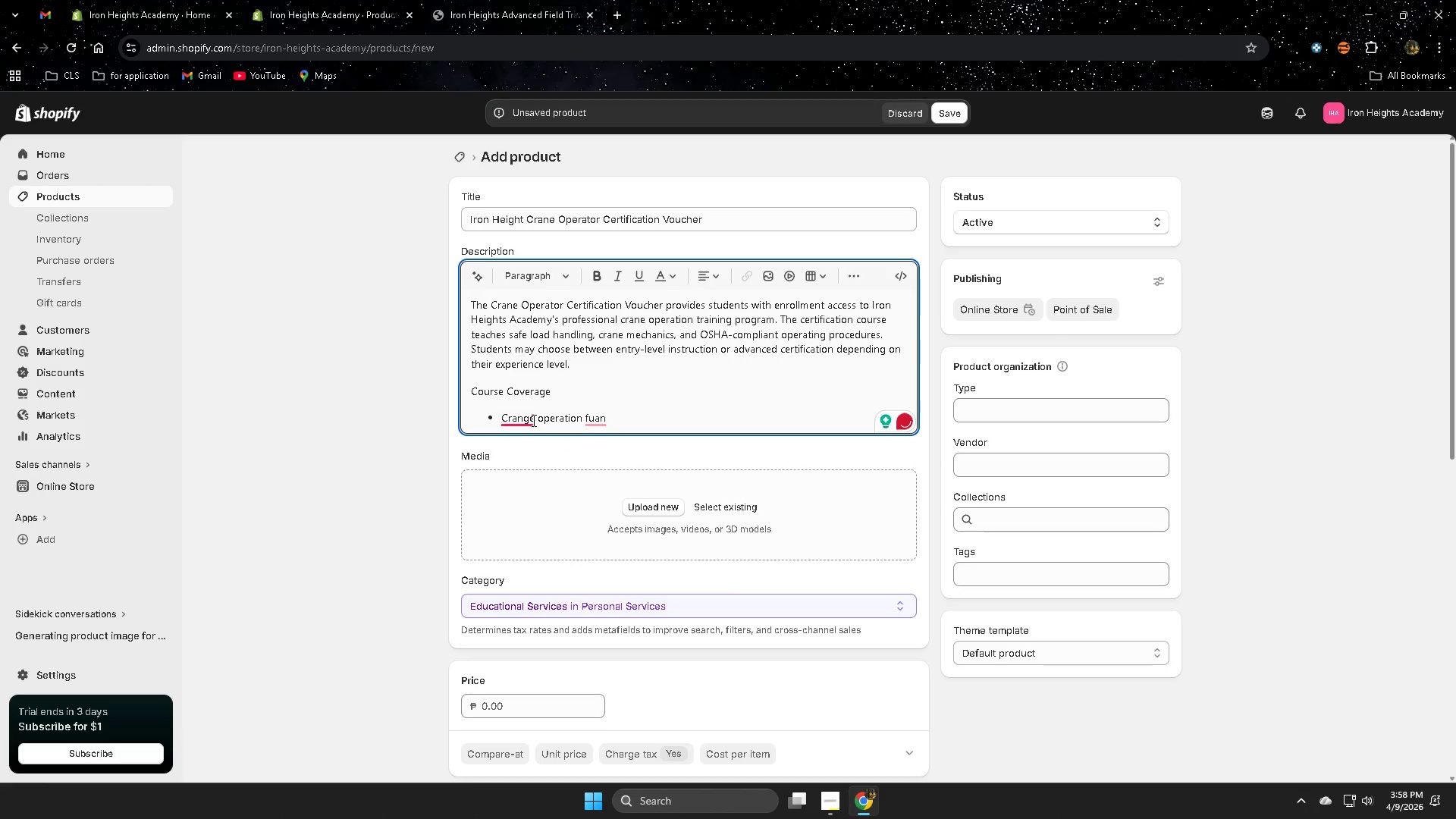 
left_click([526, 421])
 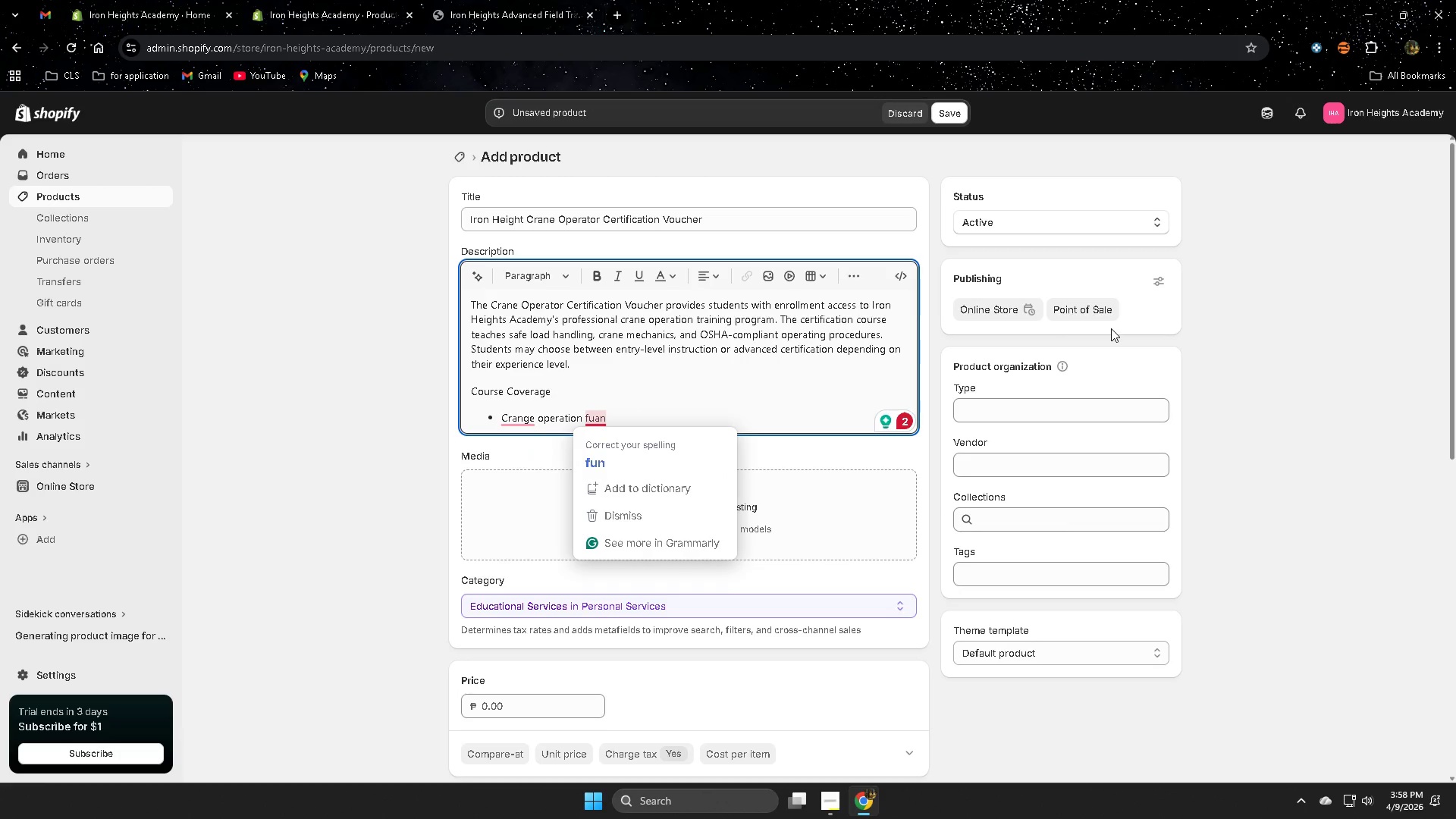 
key(ArrowRight)
 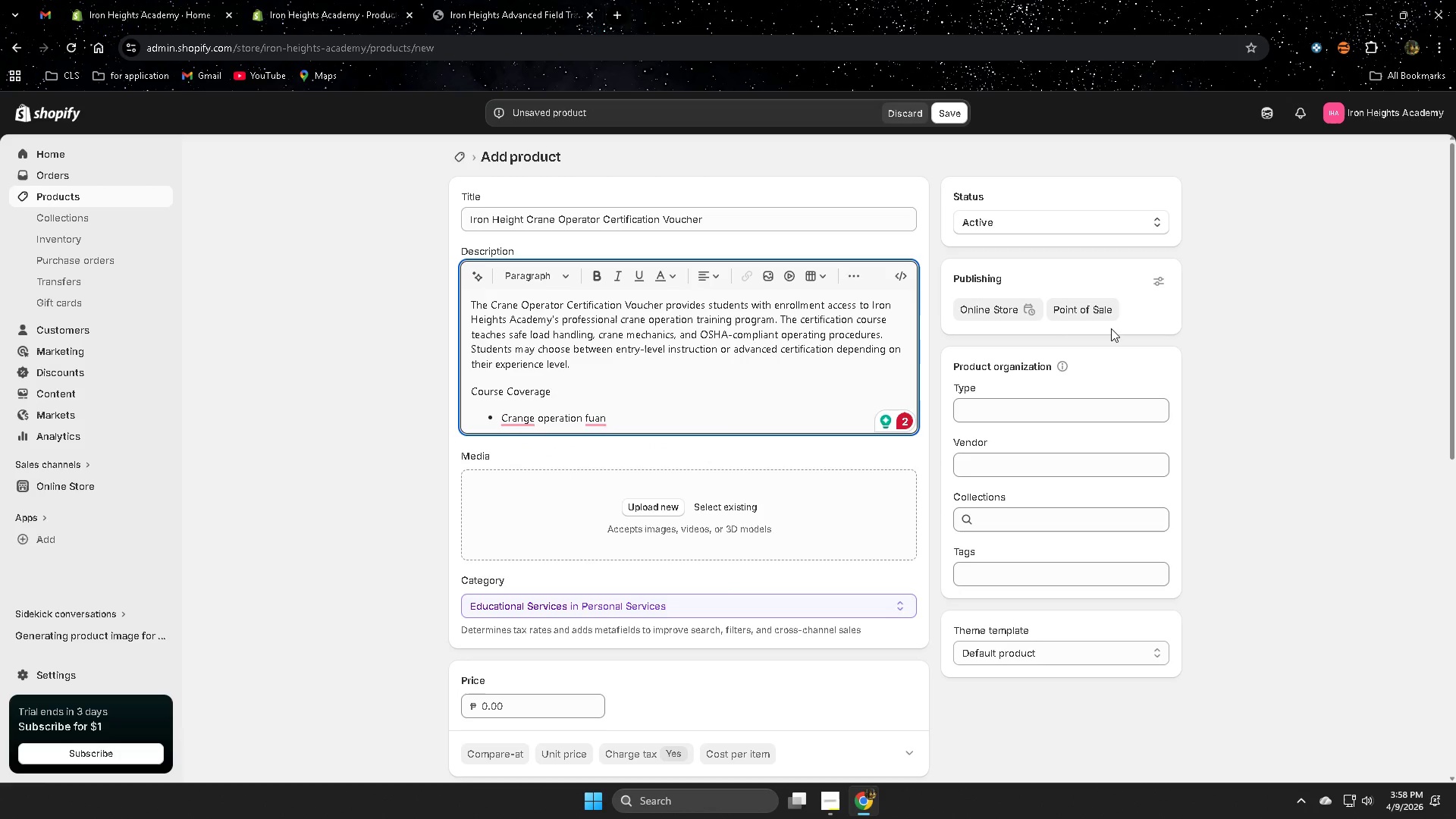 
key(Backspace)
 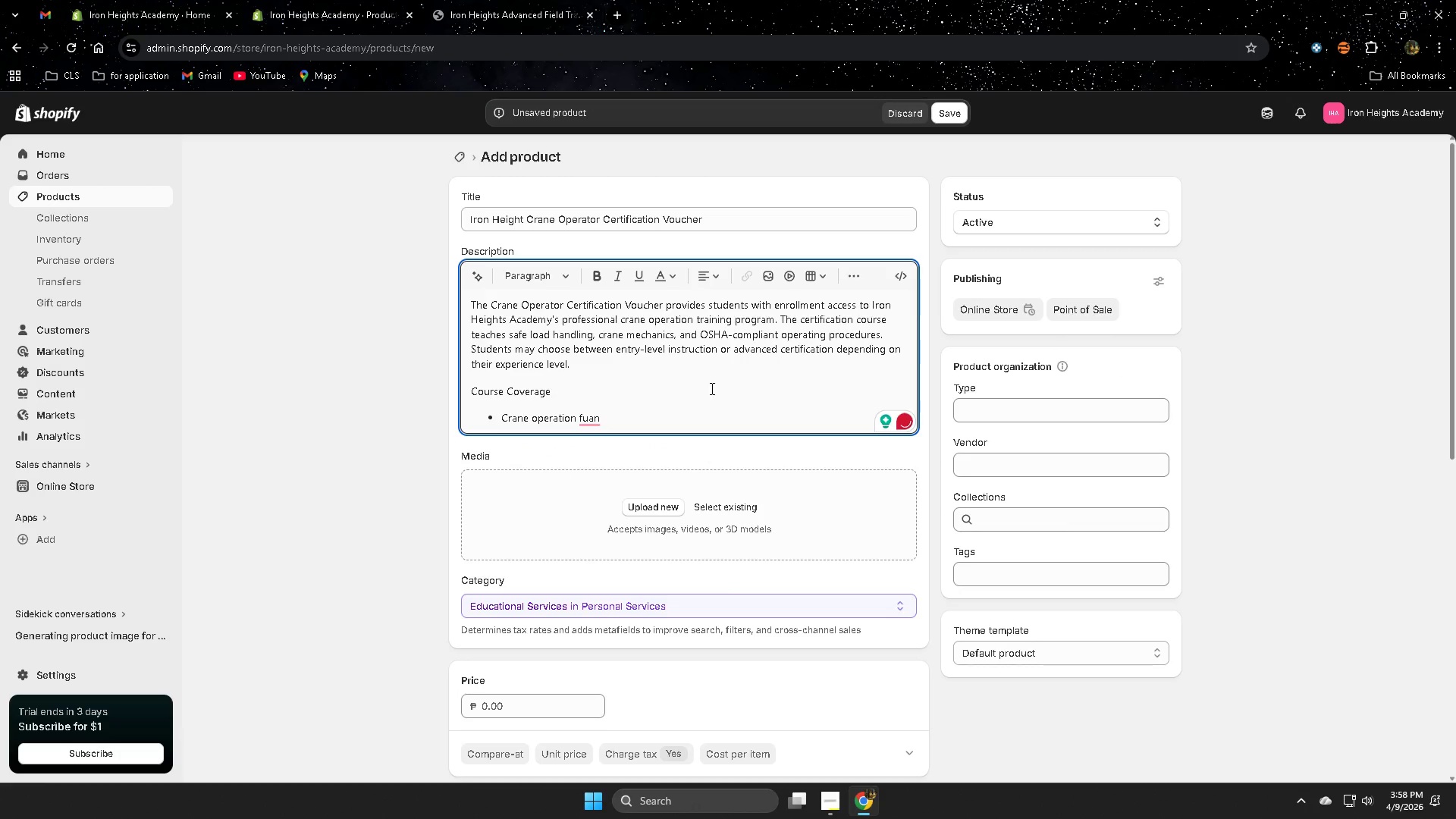 
left_click([664, 413])
 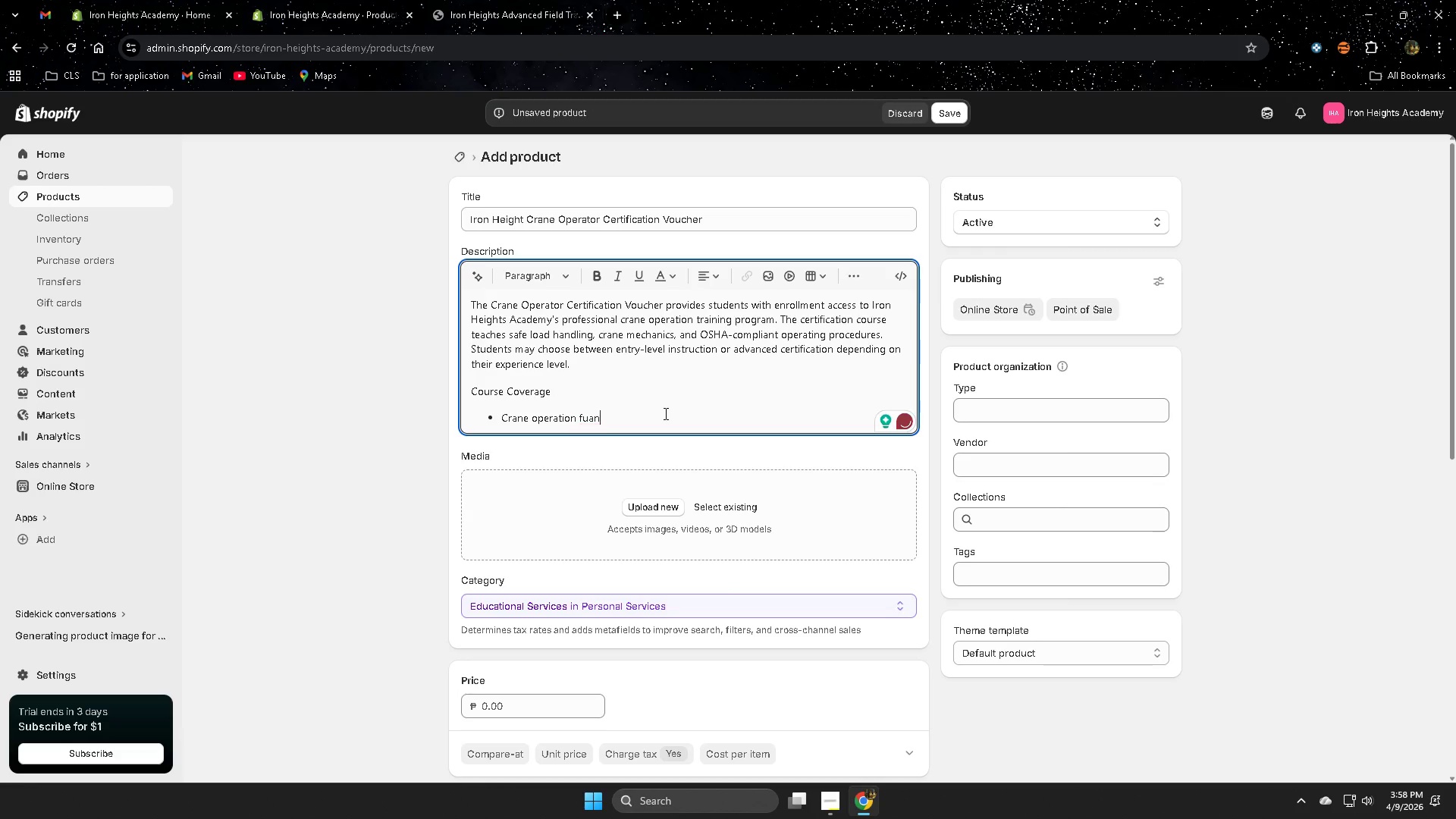 
type(damental)
key(Backspace)
key(Backspace)
key(Backspace)
key(Backspace)
key(Backspace)
key(Backspace)
key(Backspace)
key(Backspace)
key(Backspace)
key(Backspace)
key(Backspace)
type(m)
key(Backspace)
type(undamental)
 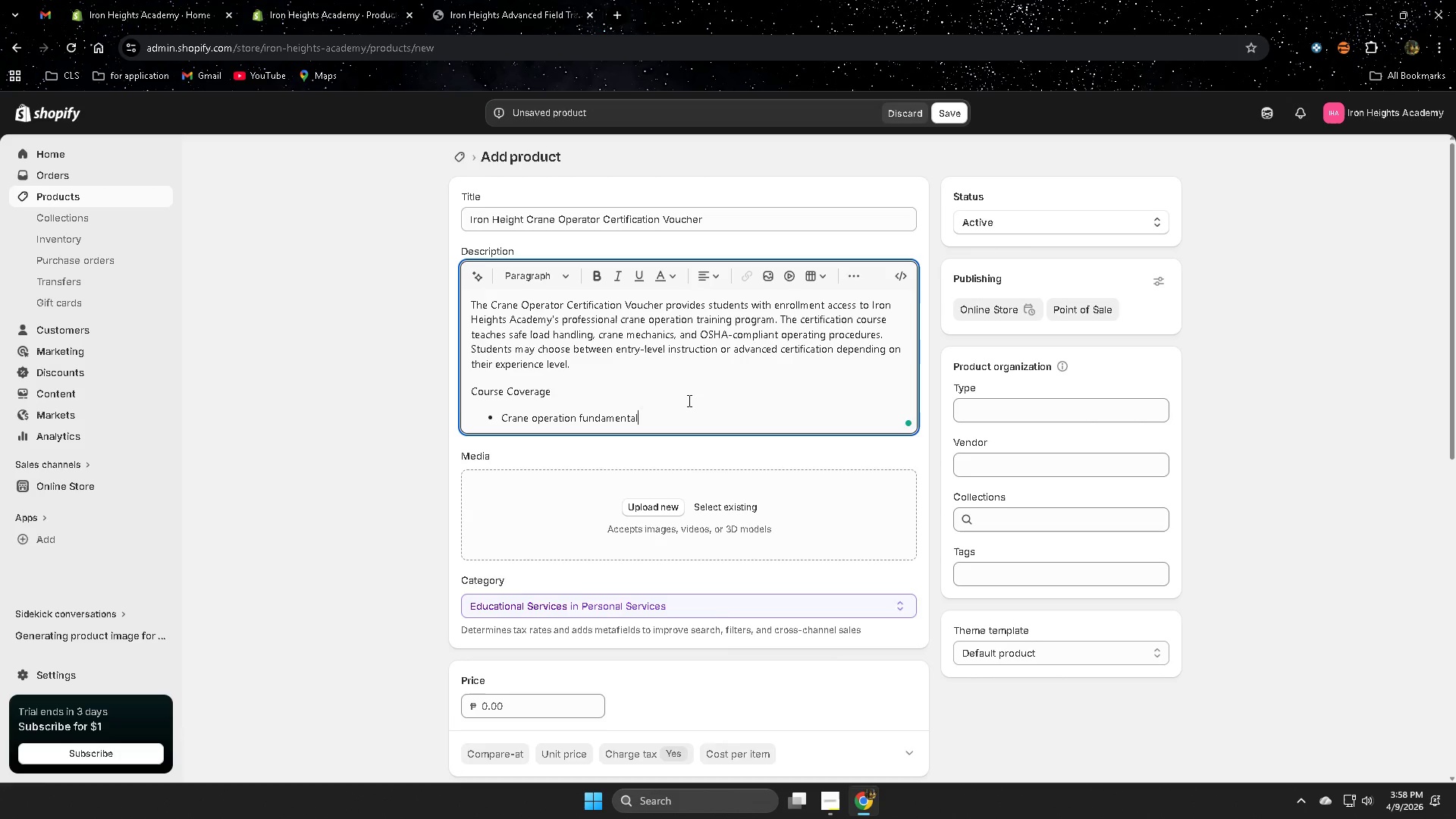 
key(Enter)
 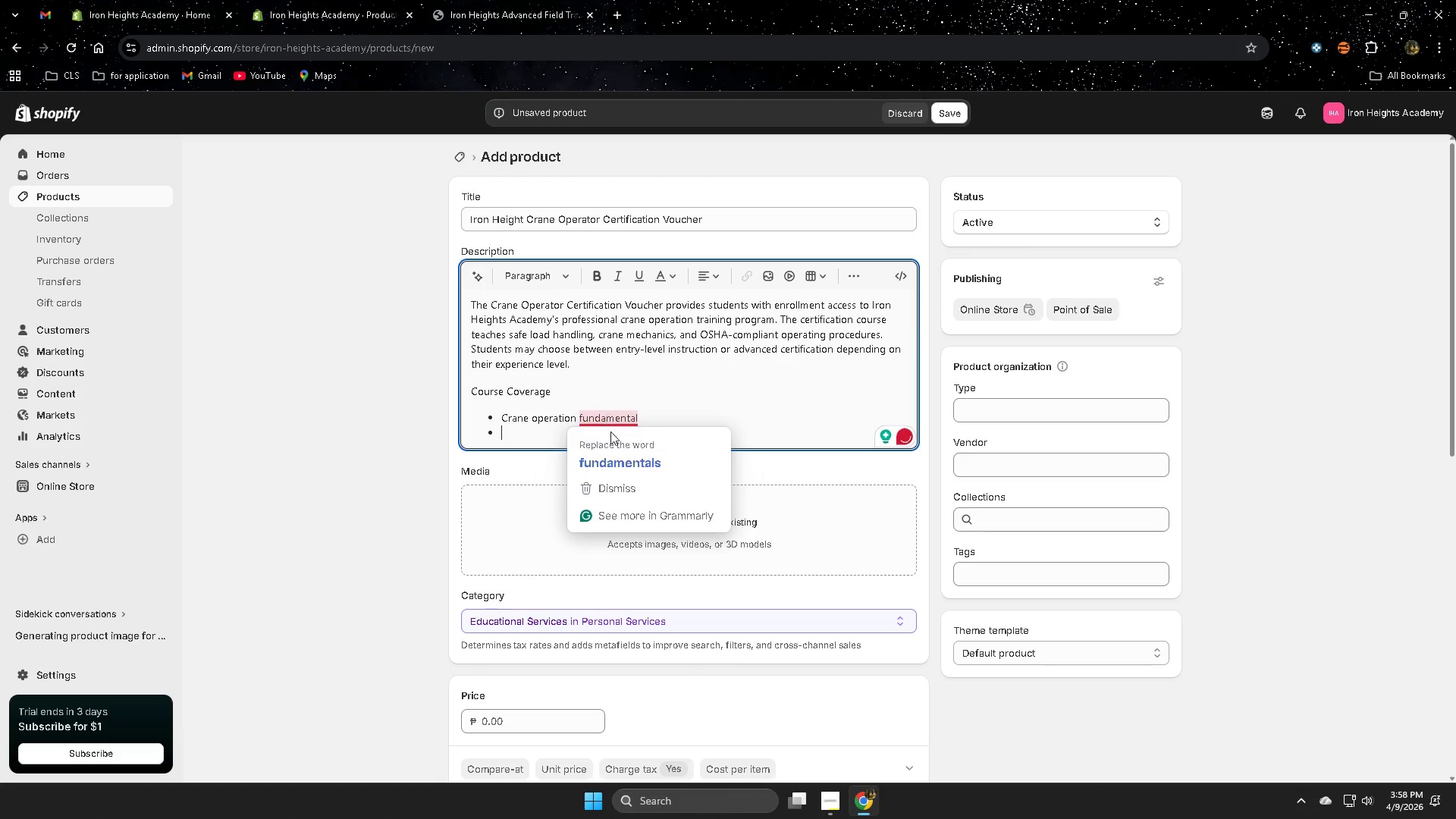 
left_click([632, 466])
 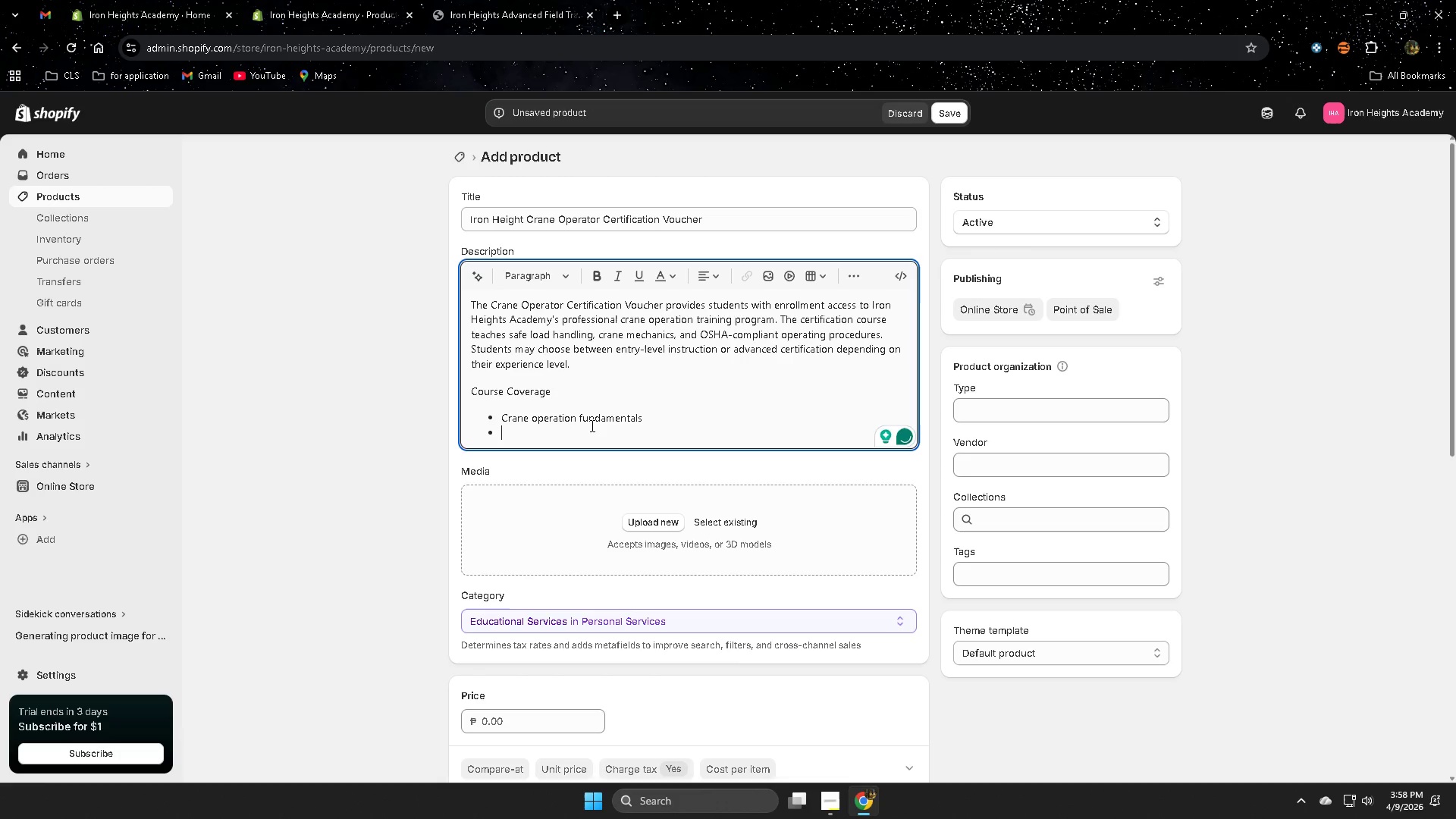 
type(Load balance and control)
 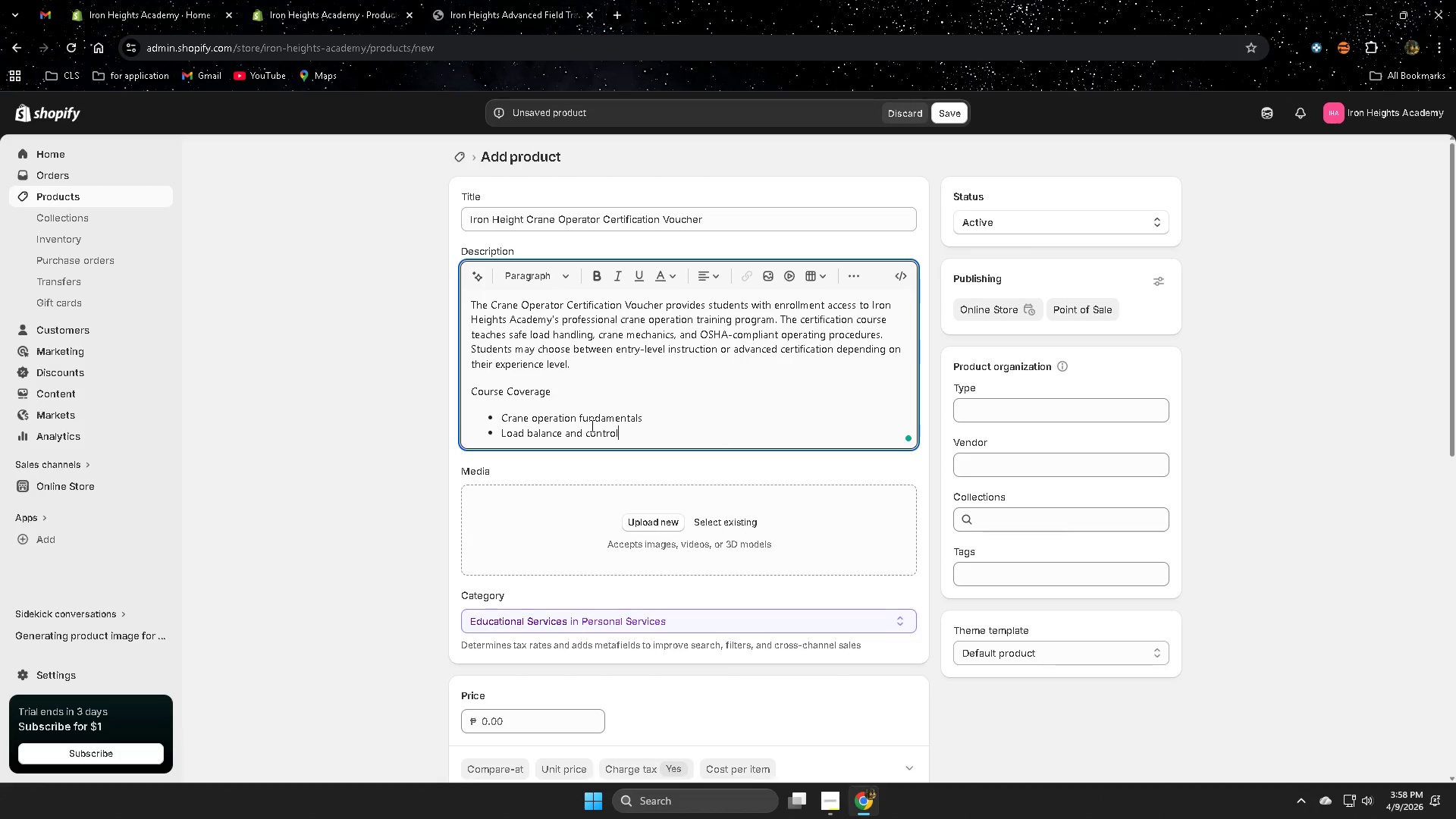 
key(Enter)
 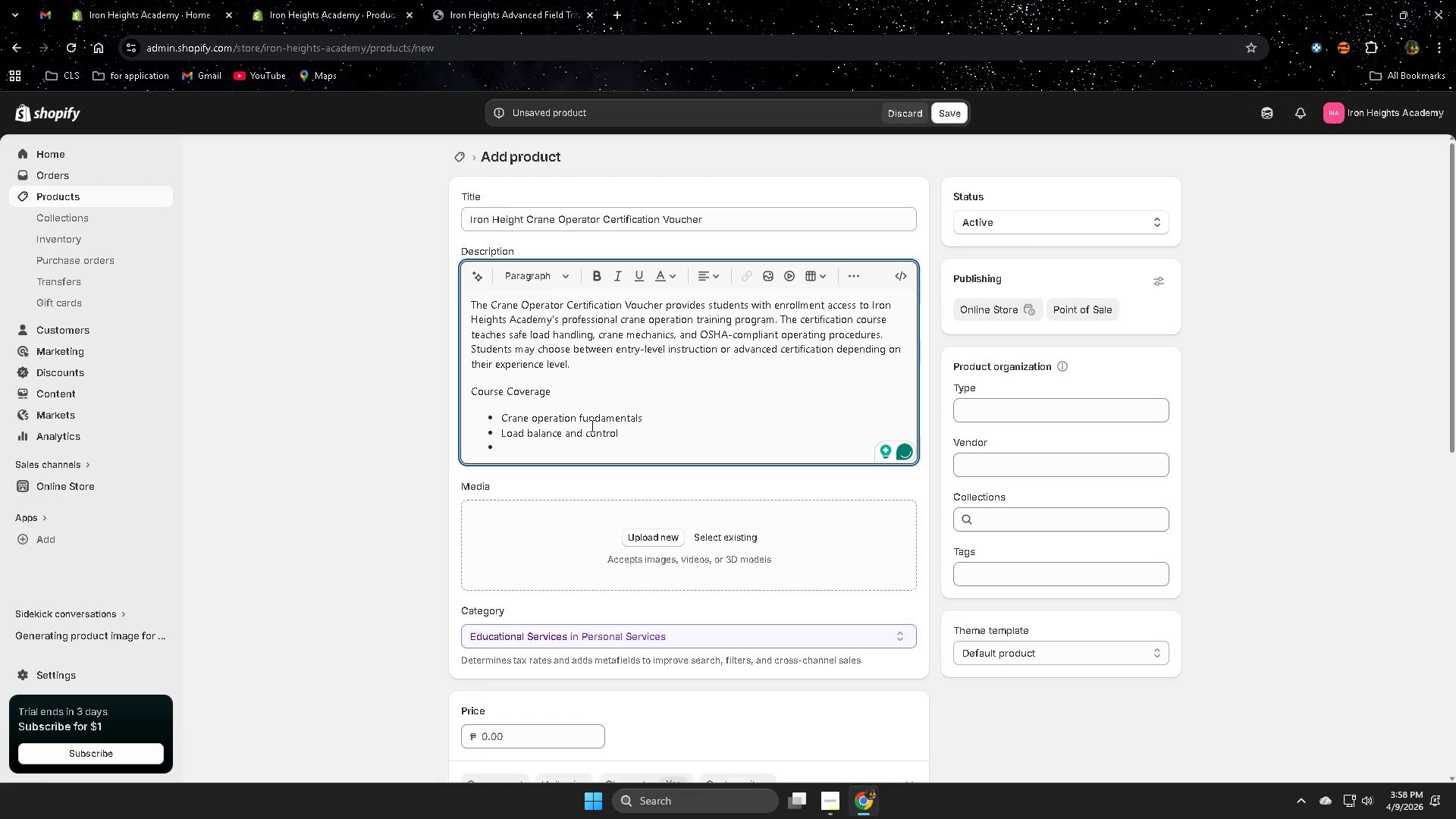 
type(OSHA heavy )
 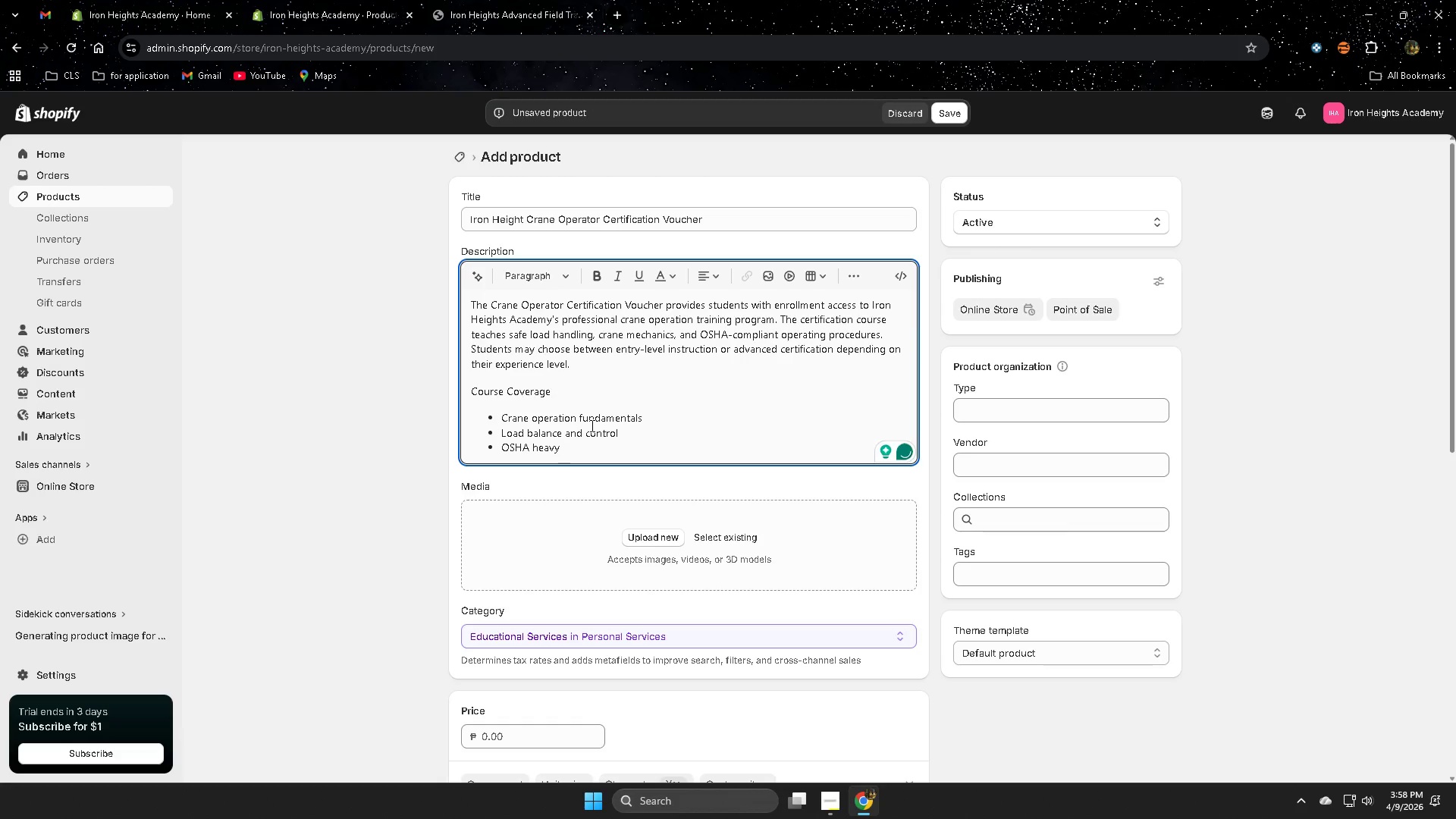 
type(equim)
key(Backspace)
type(pment safety S)
key(Backspace)
type(str)
key(Backspace)
type(andard )
 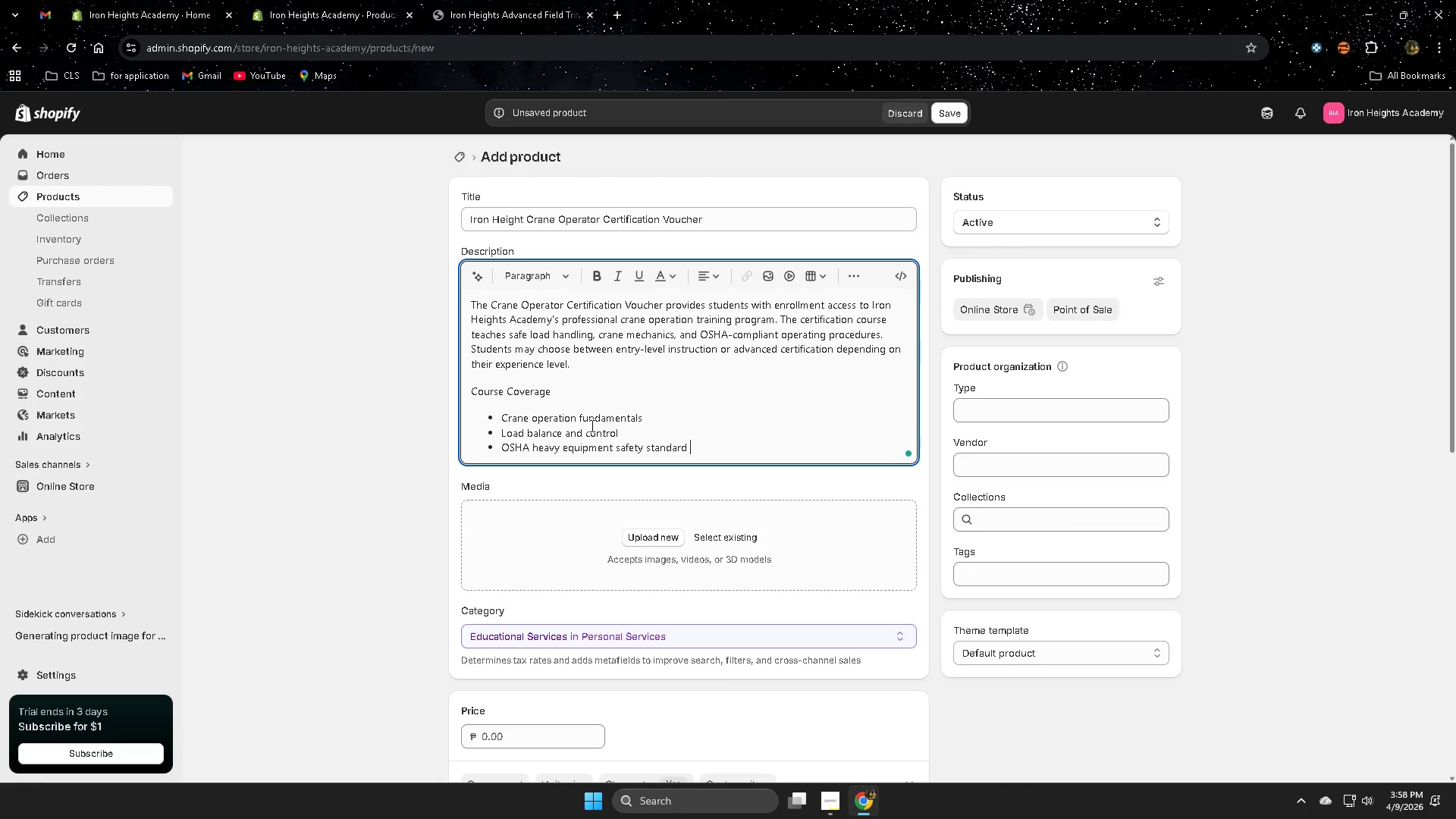 
key(Enter)
 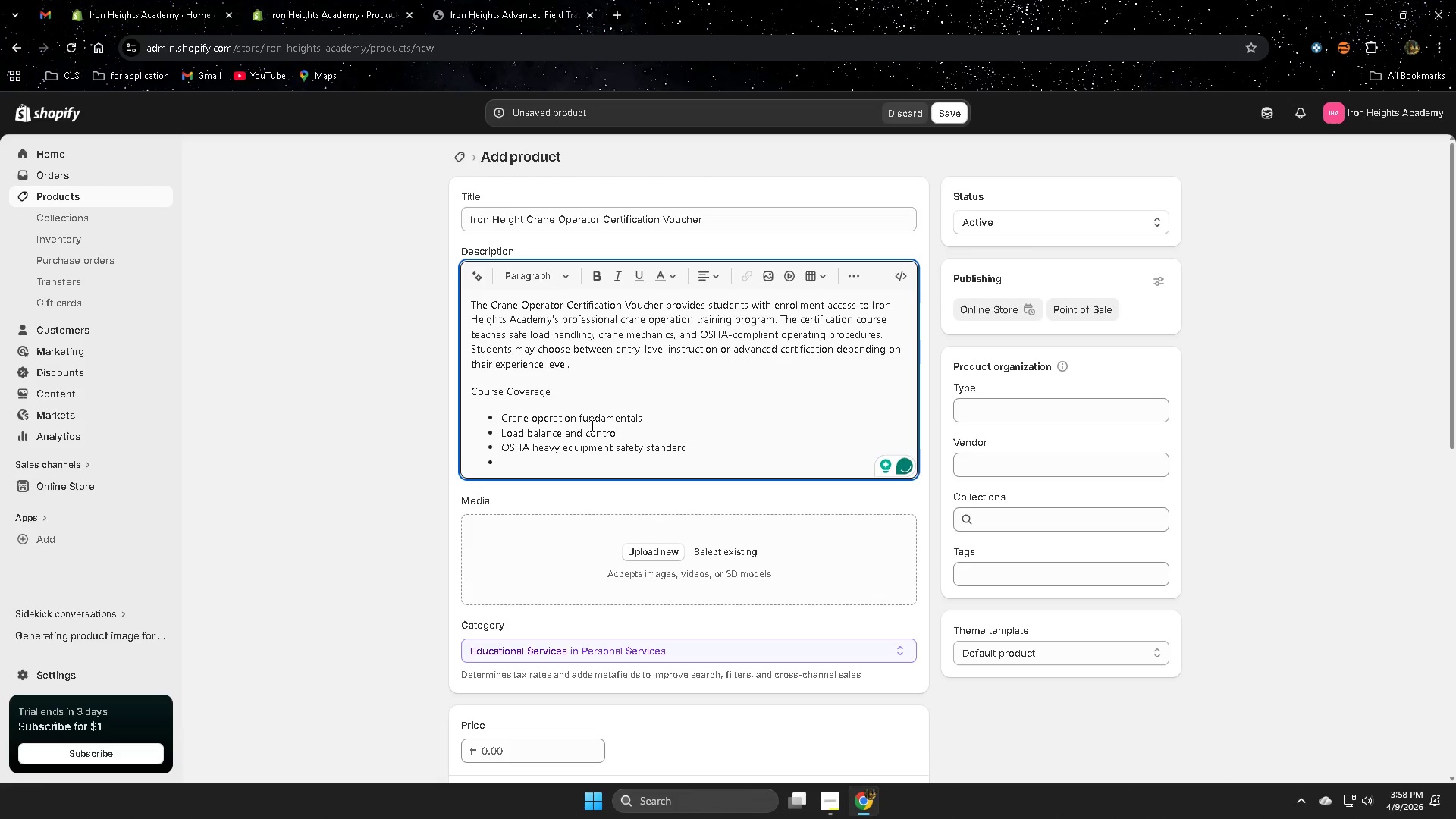 
type(Practical operation asss)
key(Backspace)
type(esment)
 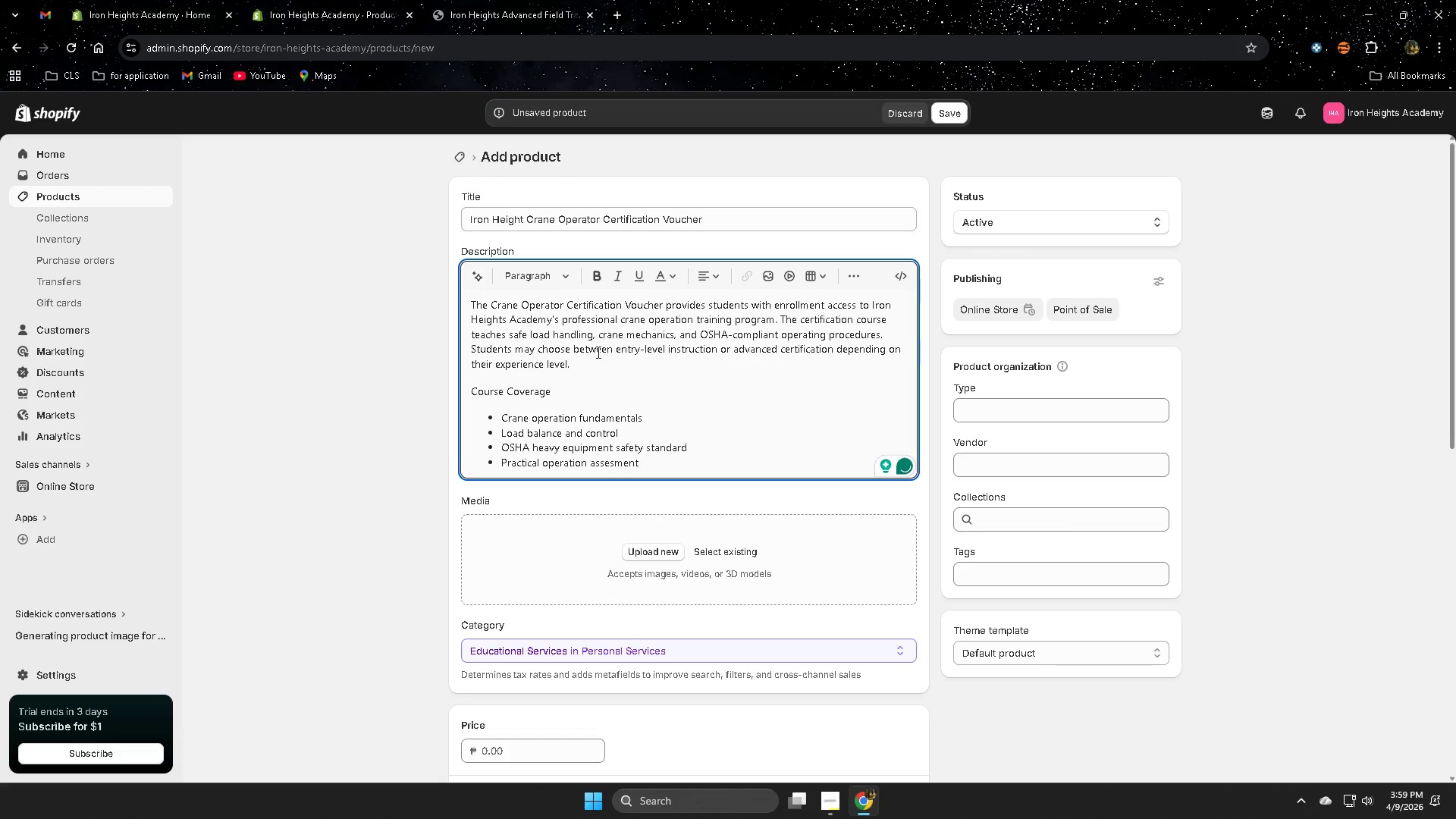 
key(S)
 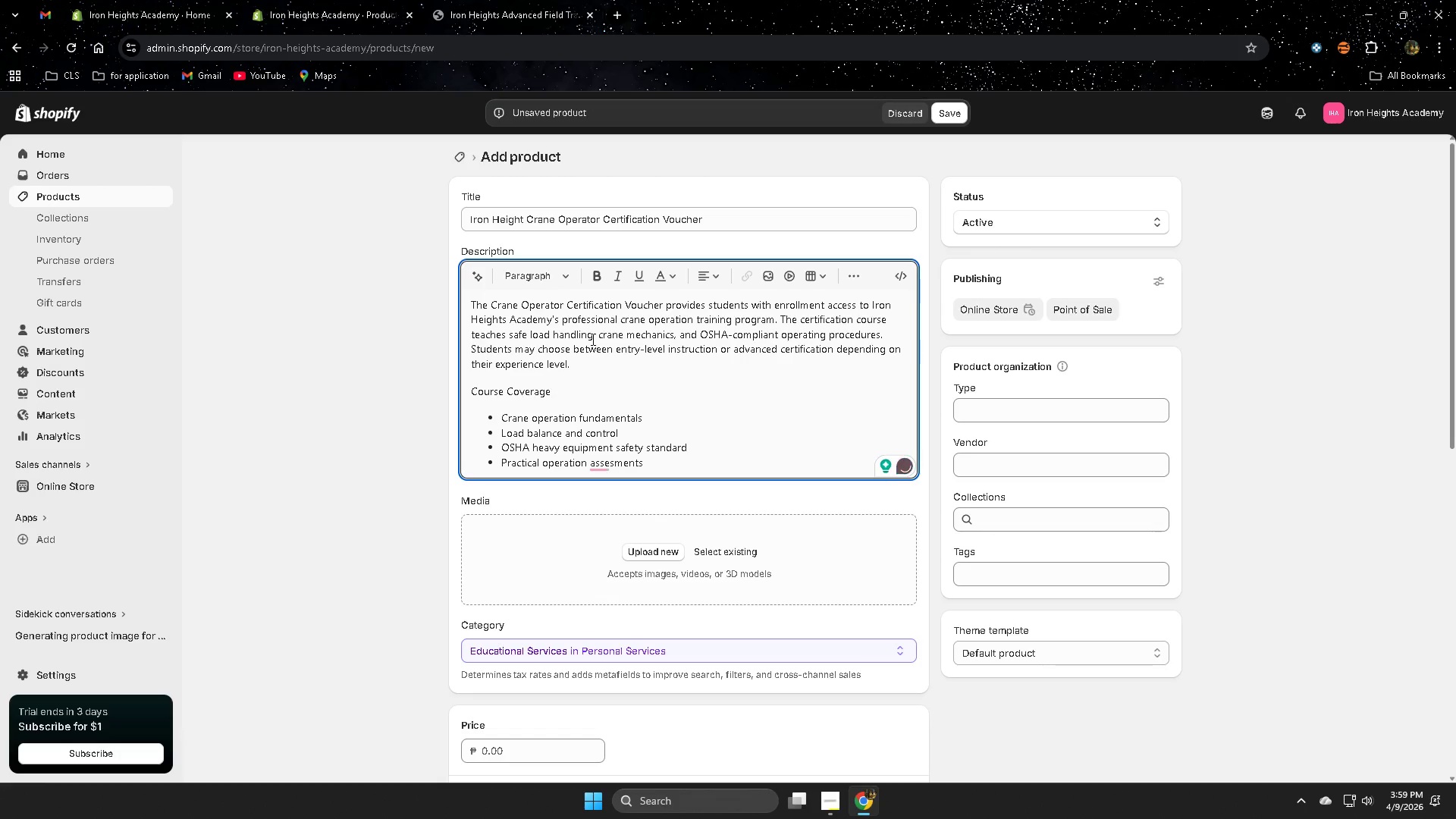 
key(Enter)
 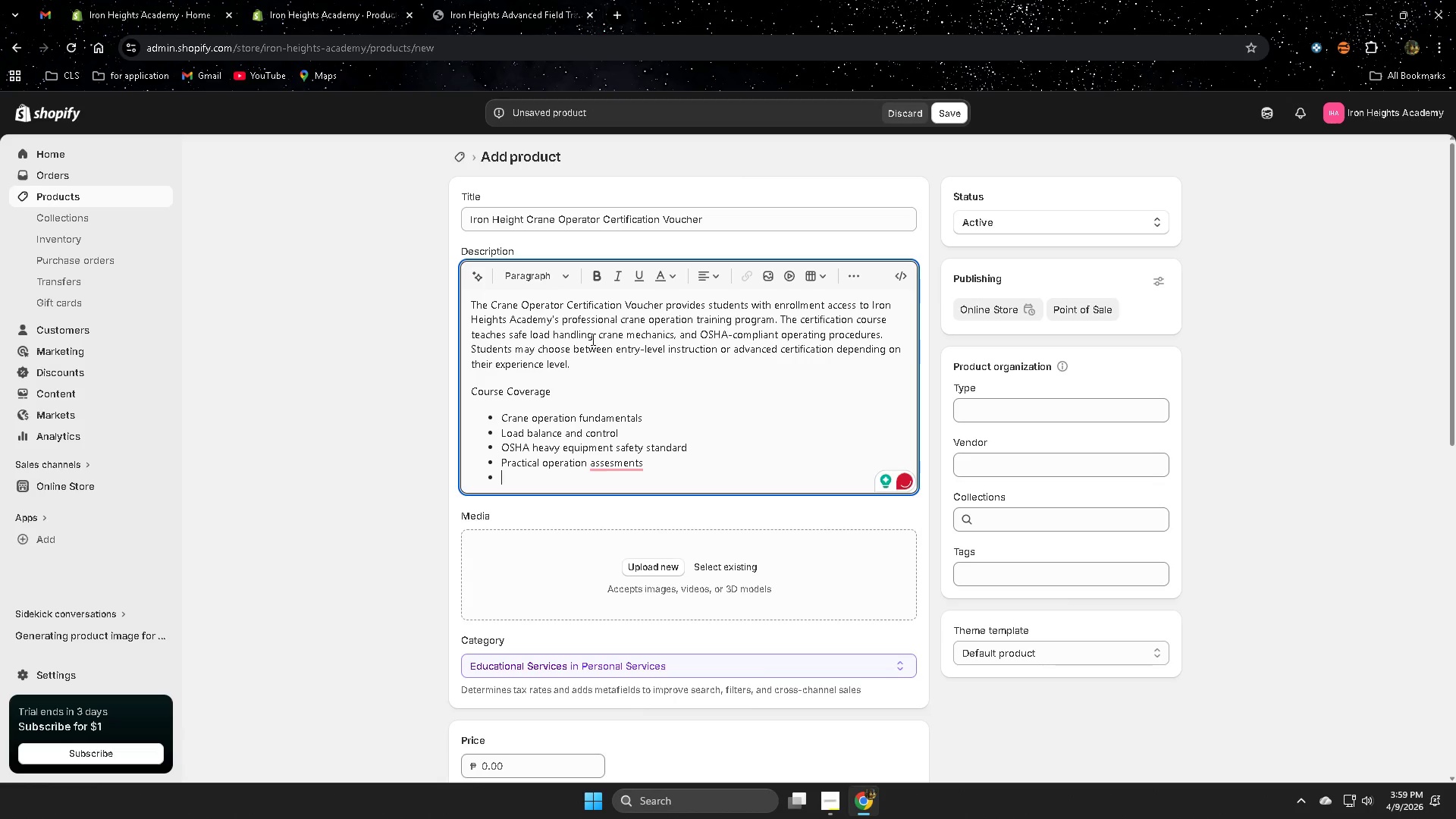 
key(Enter)
 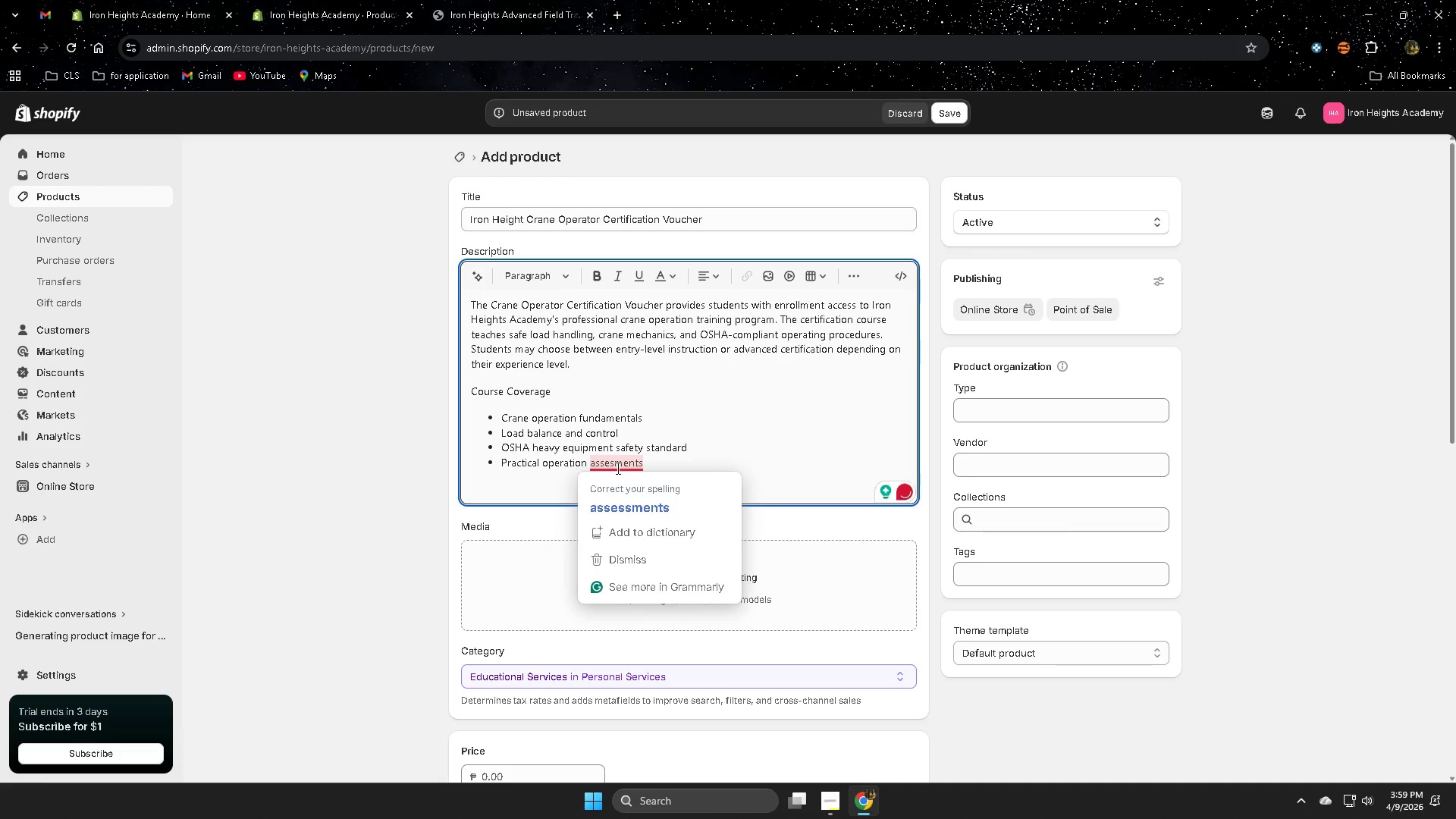 
left_click([630, 505])
 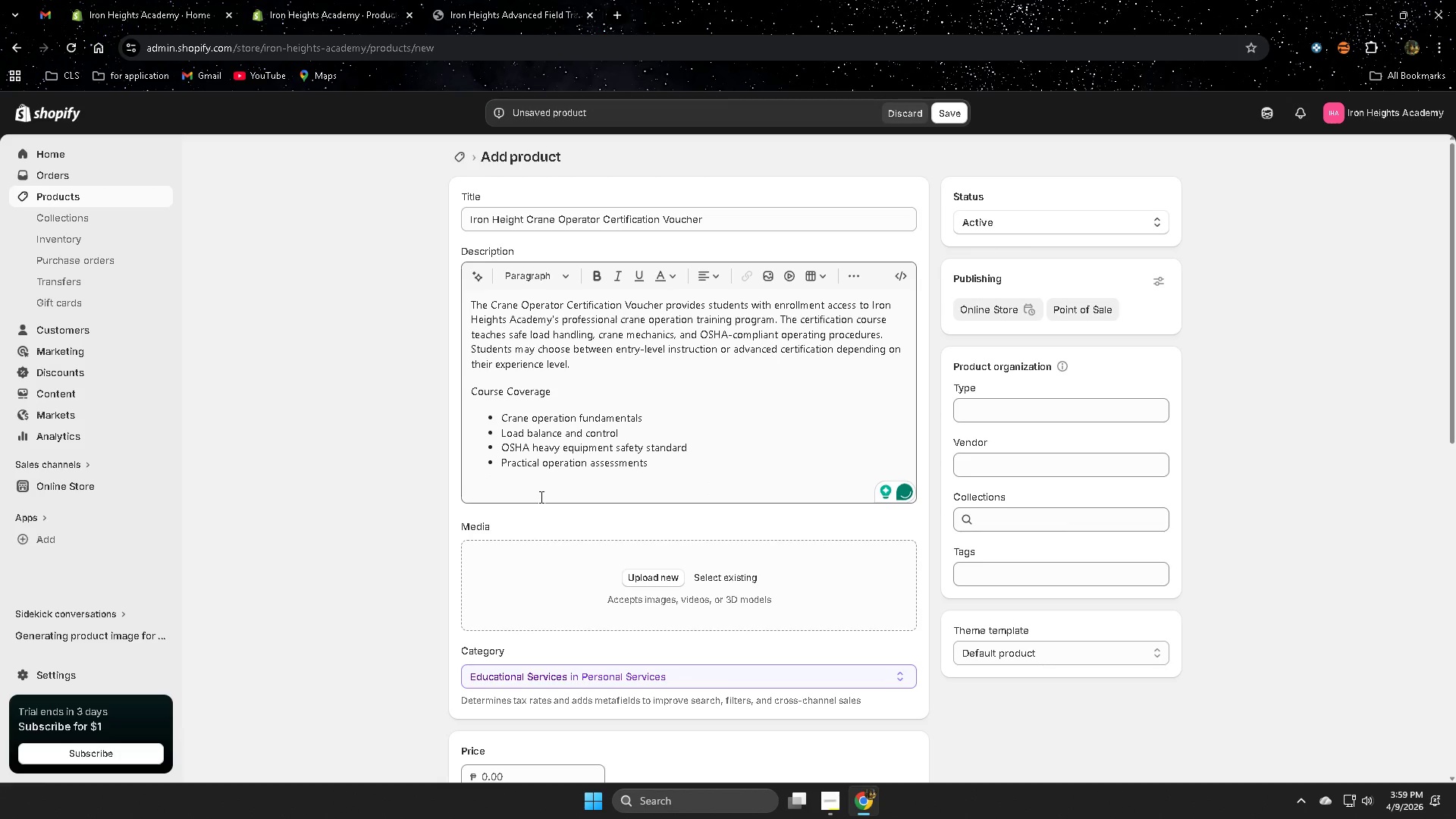 
right_click([540, 497])
 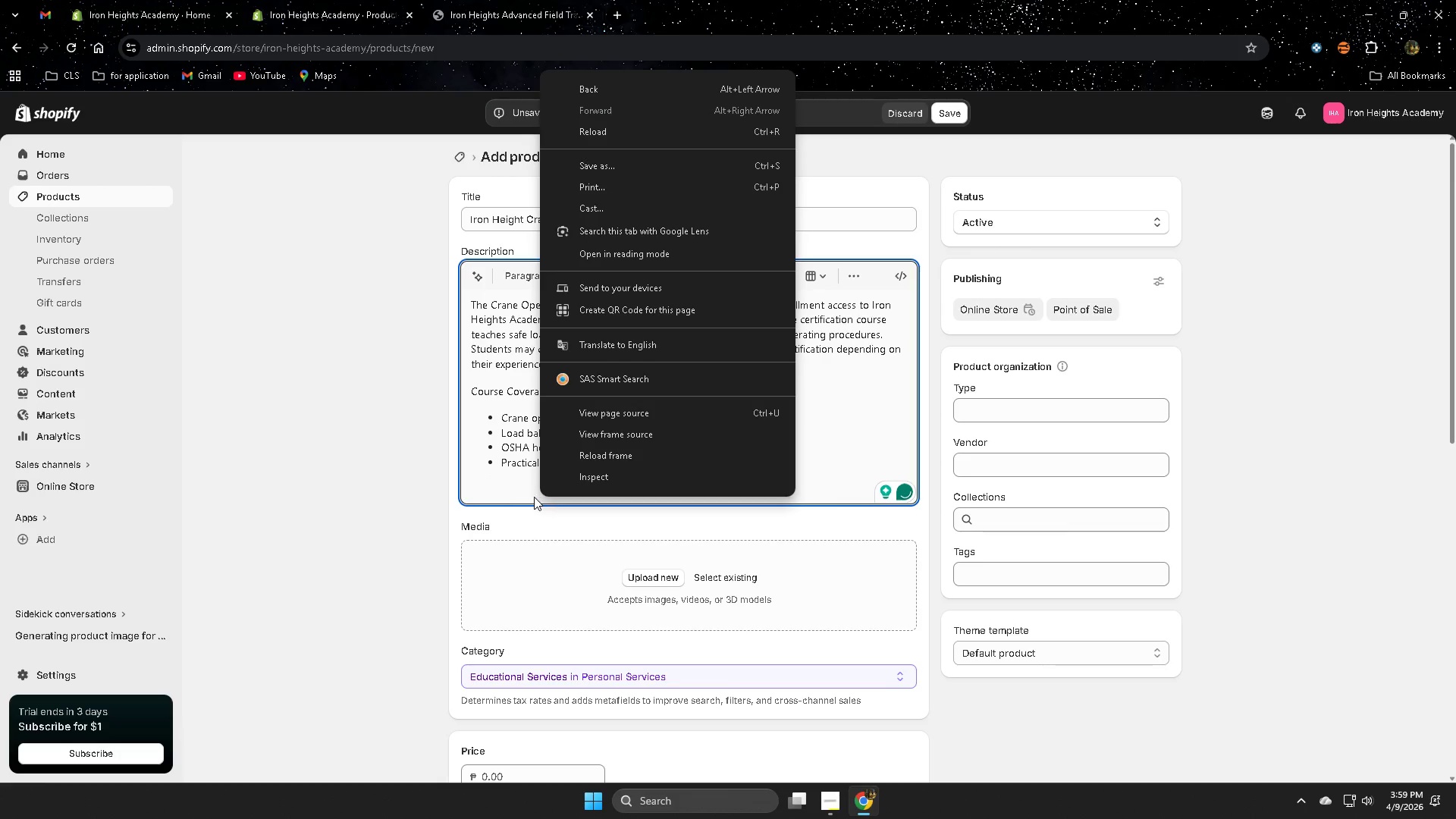 
left_click([496, 482])
 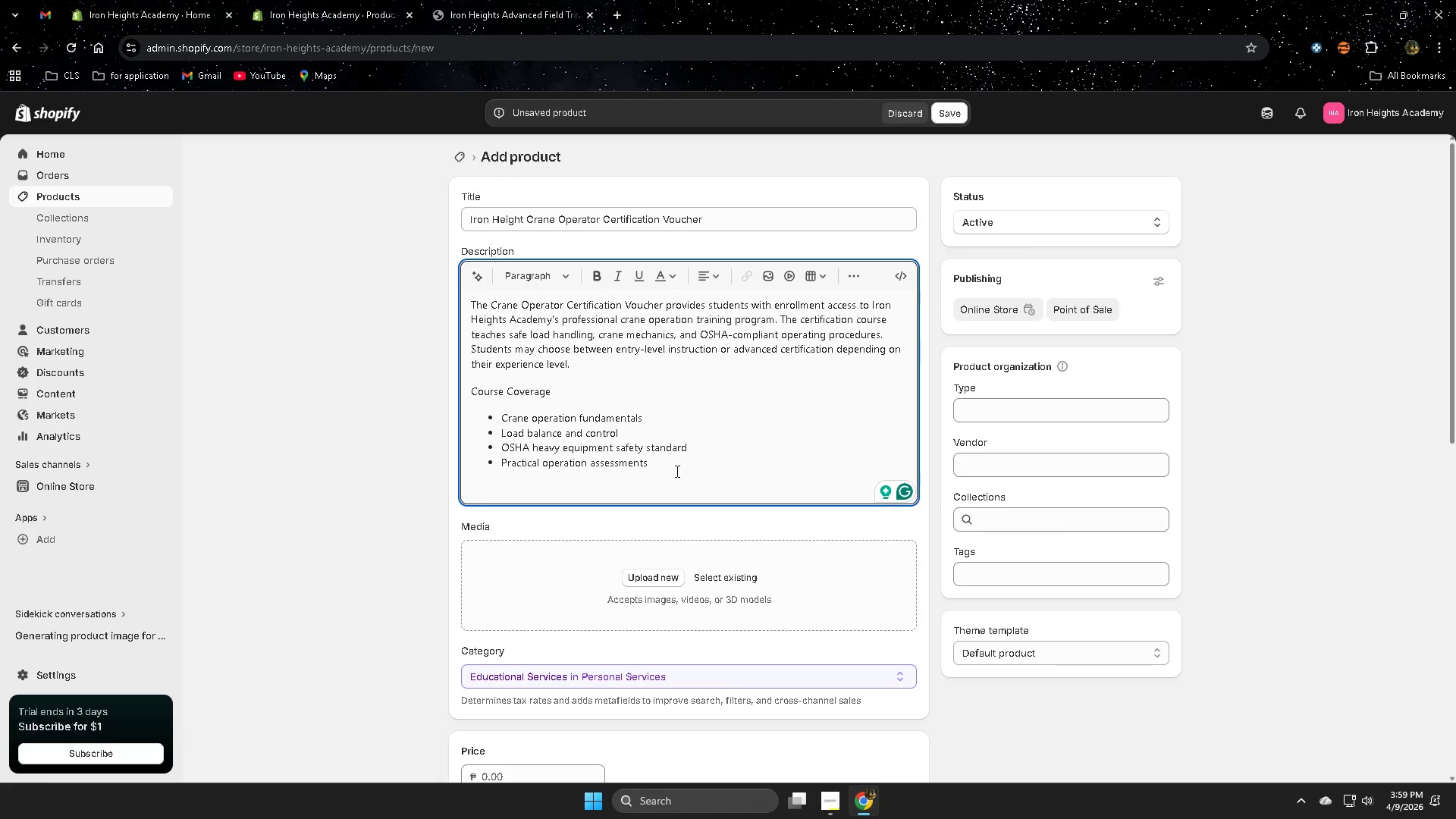 
wait(9.26)
 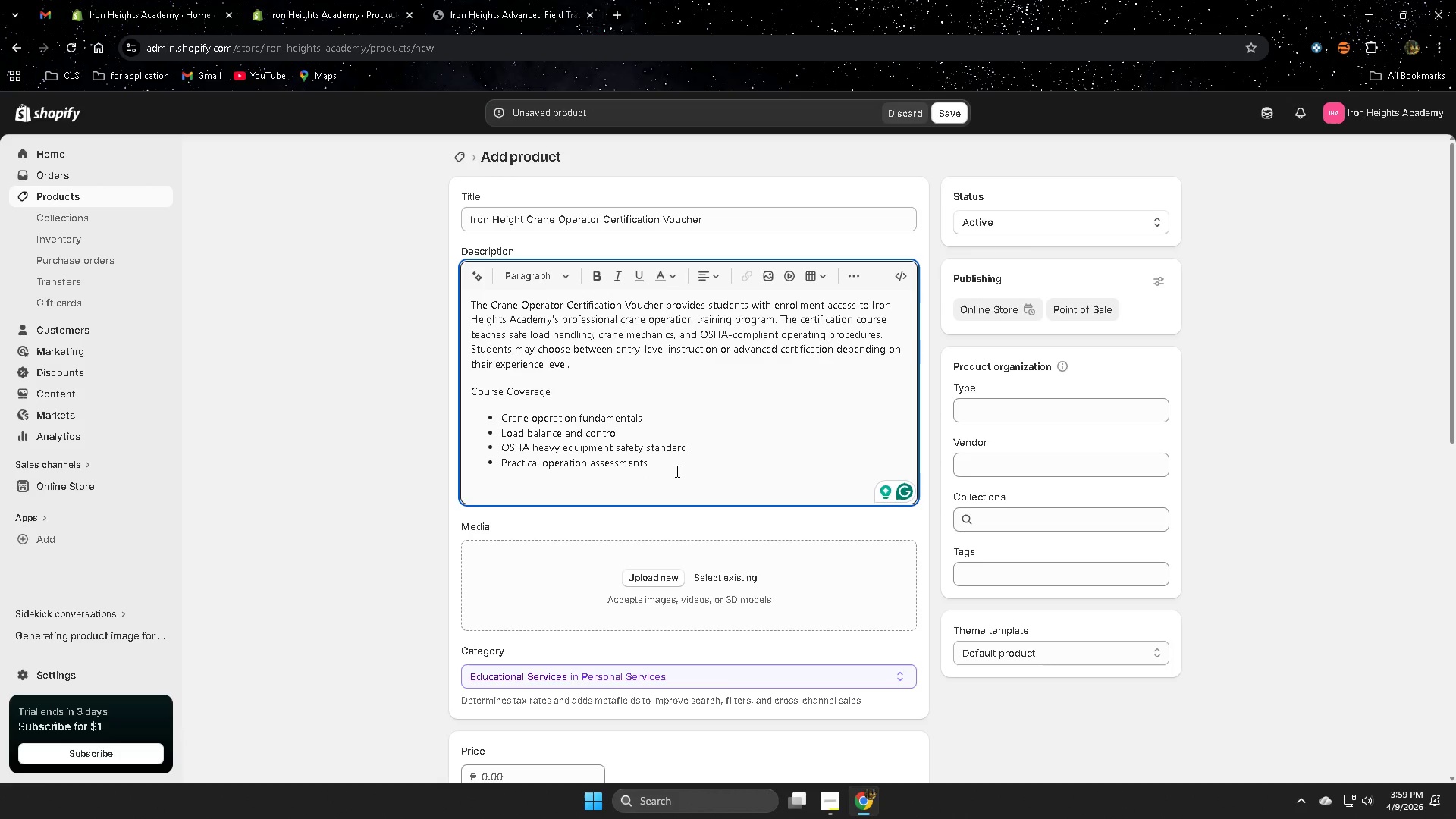 
type(Upon pri)
key(Backspace)
key(Backspace)
type(irhc)
key(Backspace)
key(Backspace)
key(Backspace)
key(Backspace)
type(urchase, studne)
key(Backspace)
key(Backspace)
type(ent re)
key(Backspace)
key(Backspace)
key(Backspace)
type(s res)
 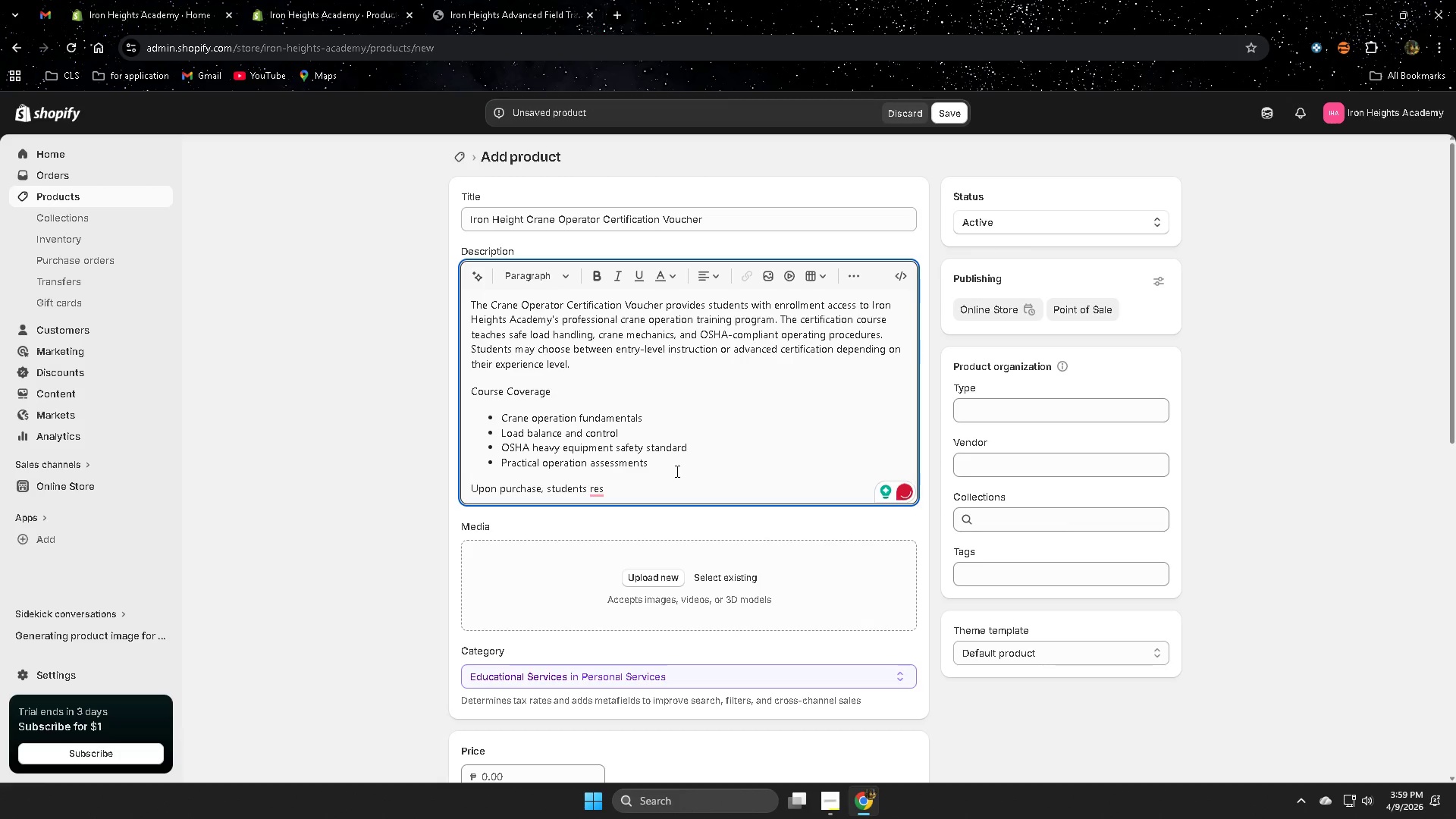 
wait(6.45)
 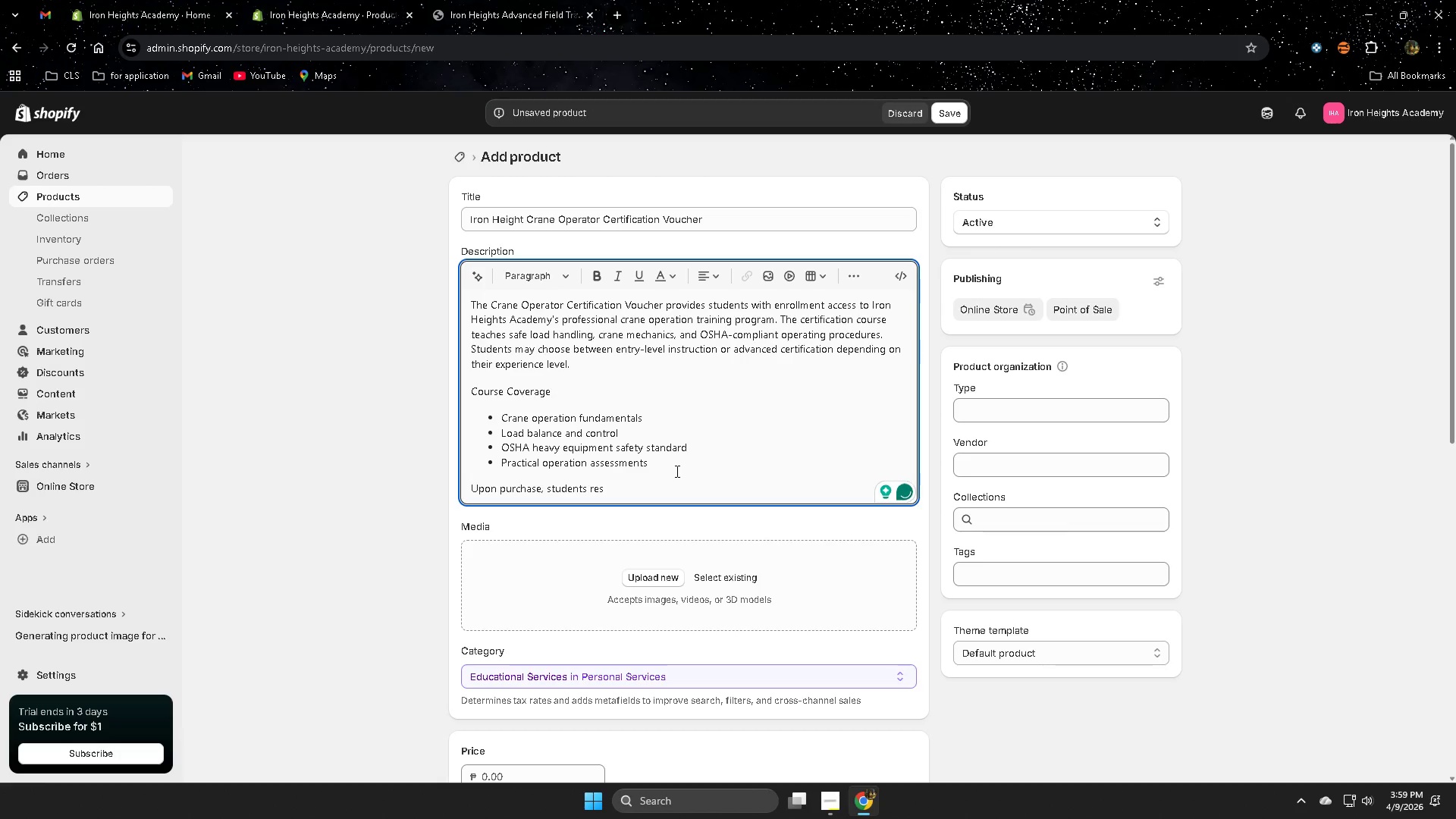 
key(Backspace)
type(cieve a digital )
 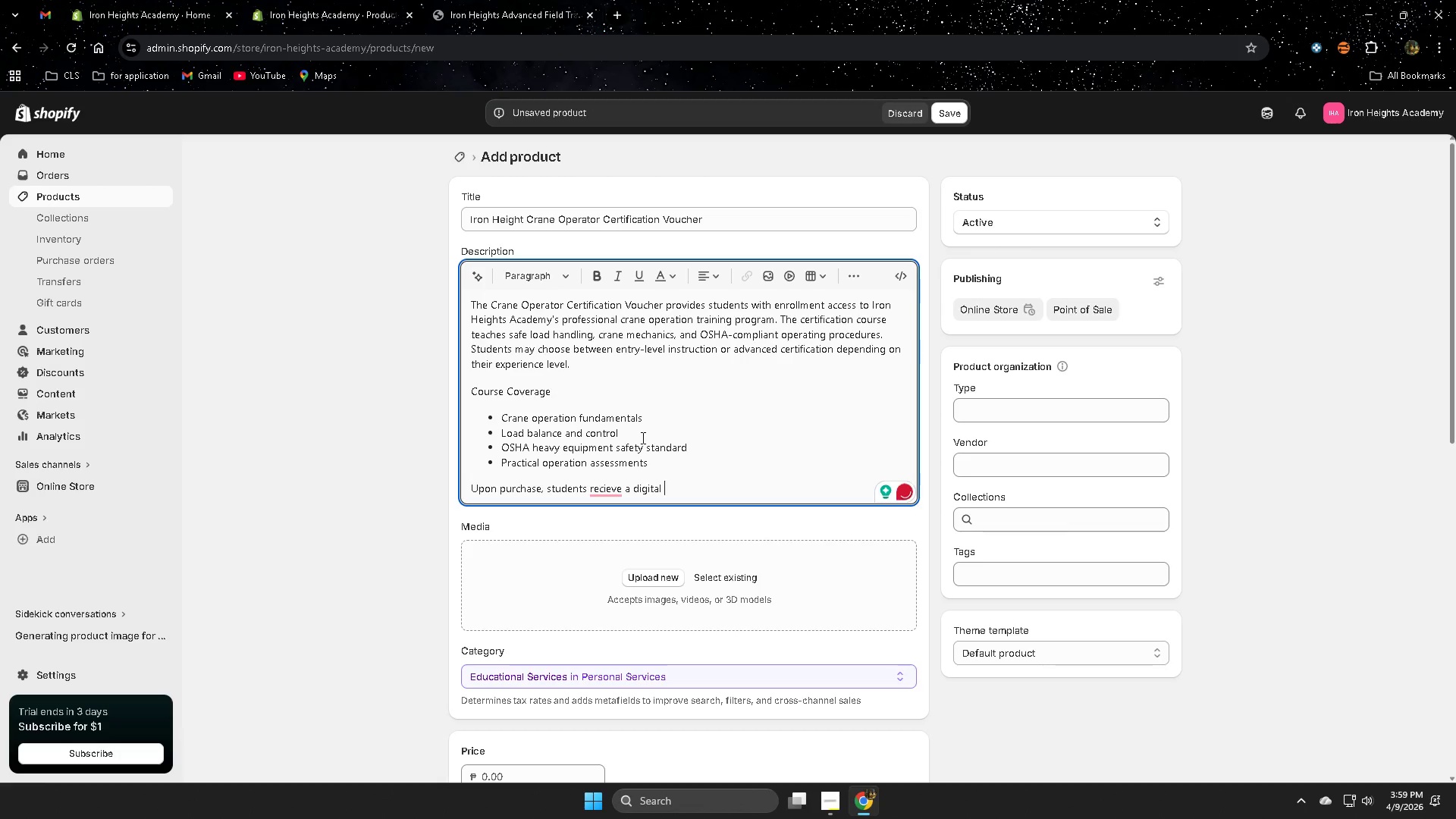 
mouse_move([611, 510])
 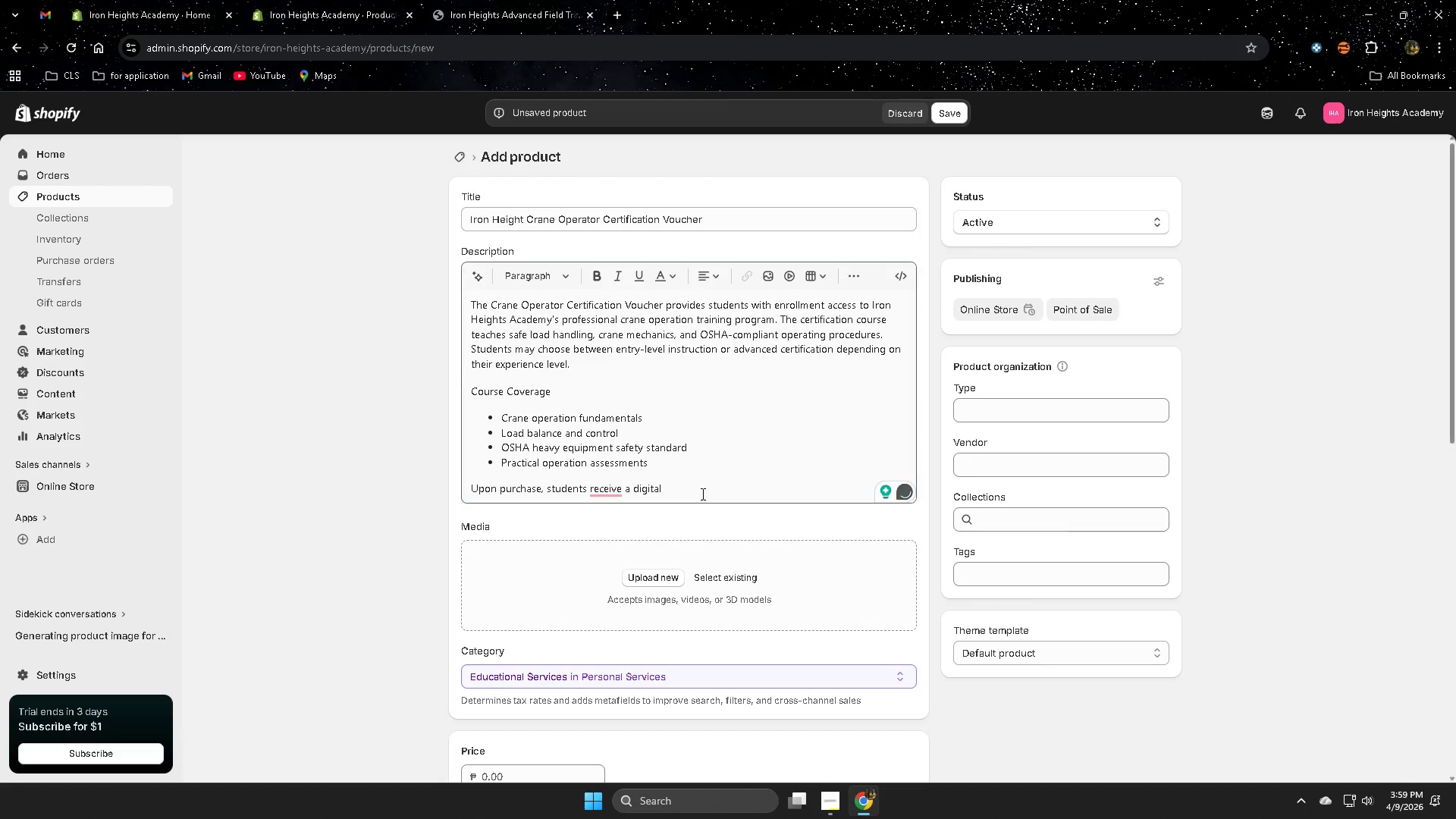 
double_click([712, 484])
 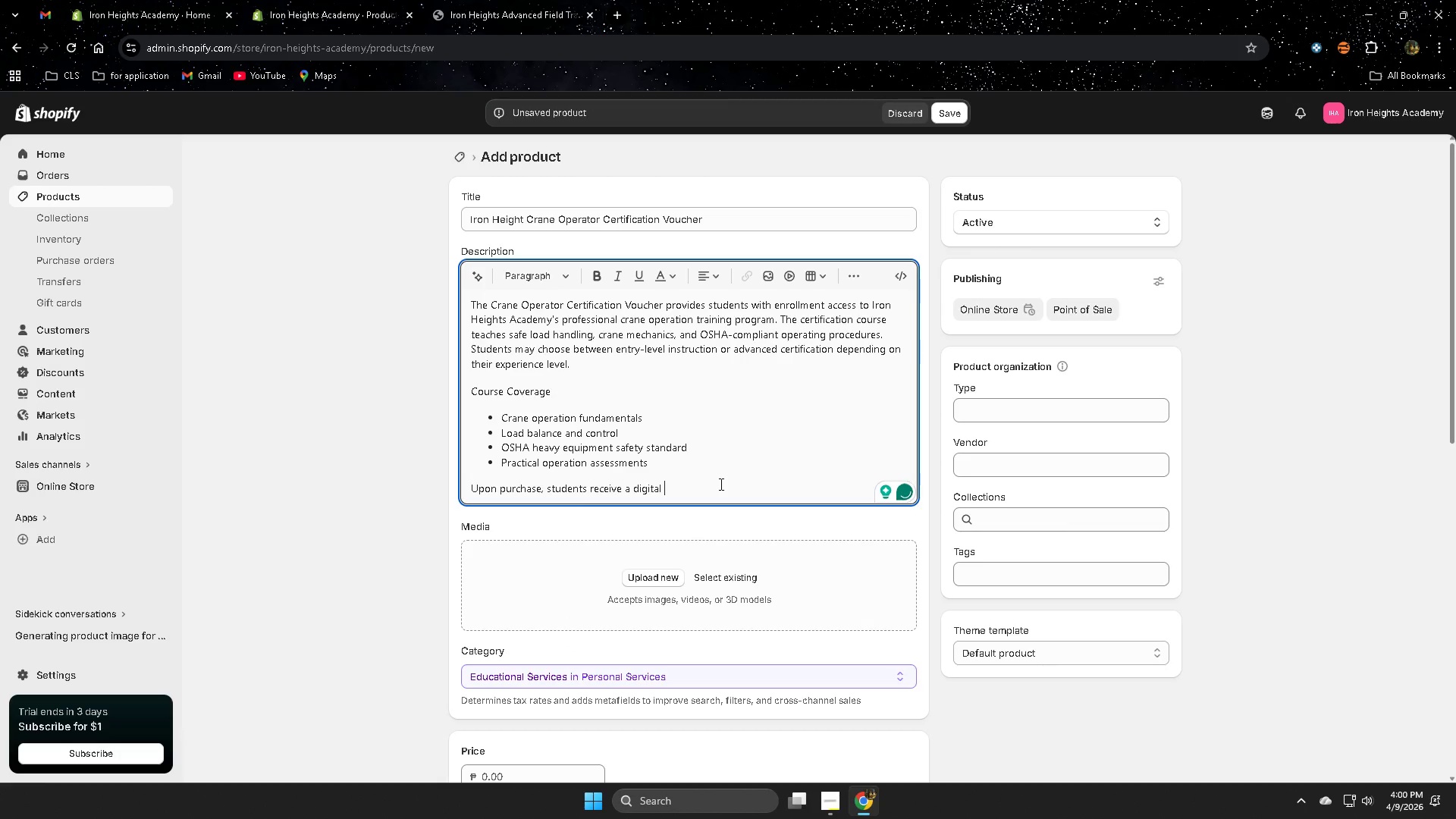 
type(voucher code redeemable during ciyu)
key(Backspace)
key(Backspace)
key(Backspace)
type(ourse registration.)
 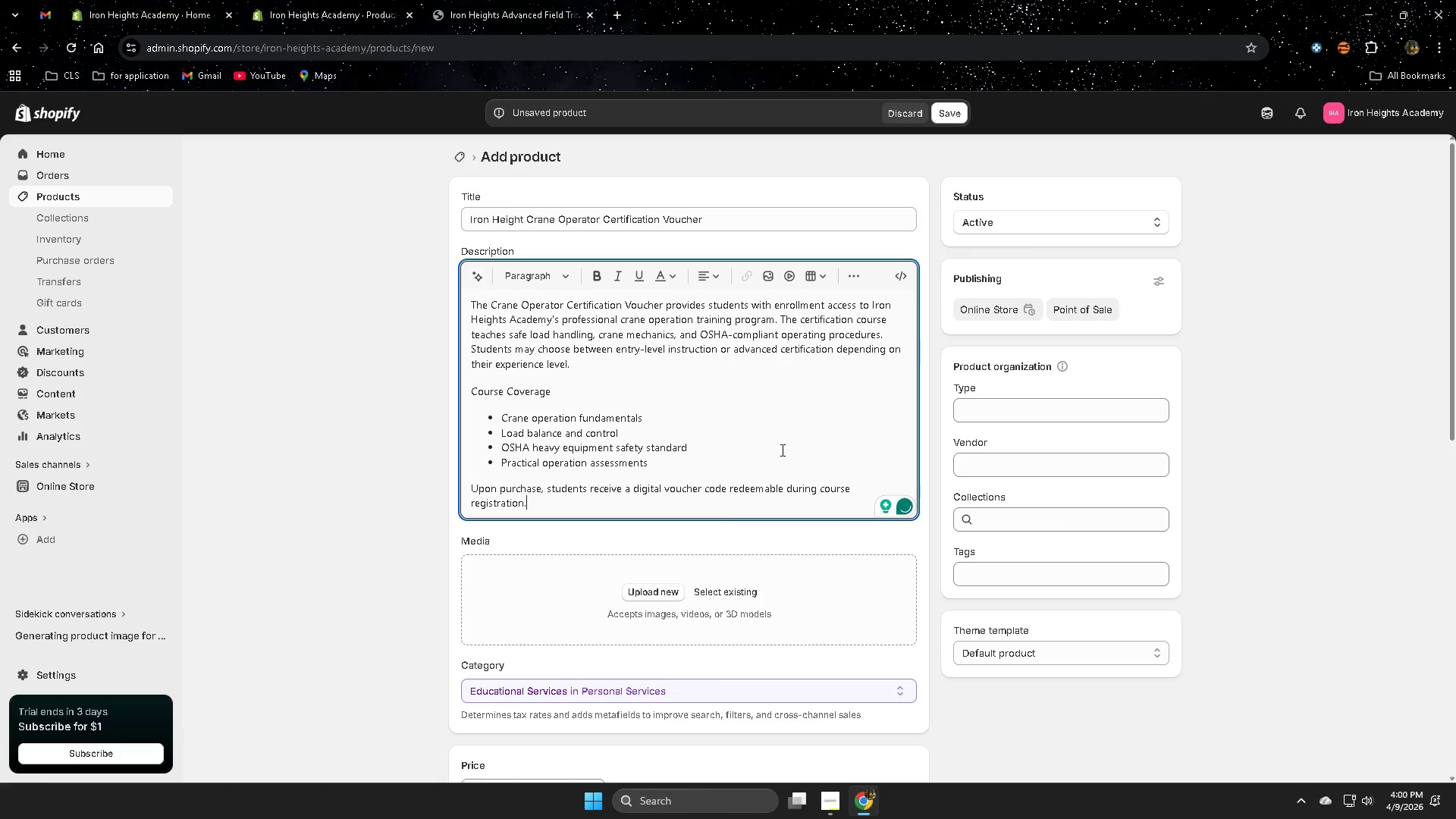 
scroll: coordinate [1235, 478], scroll_direction: down, amount: 2.0
 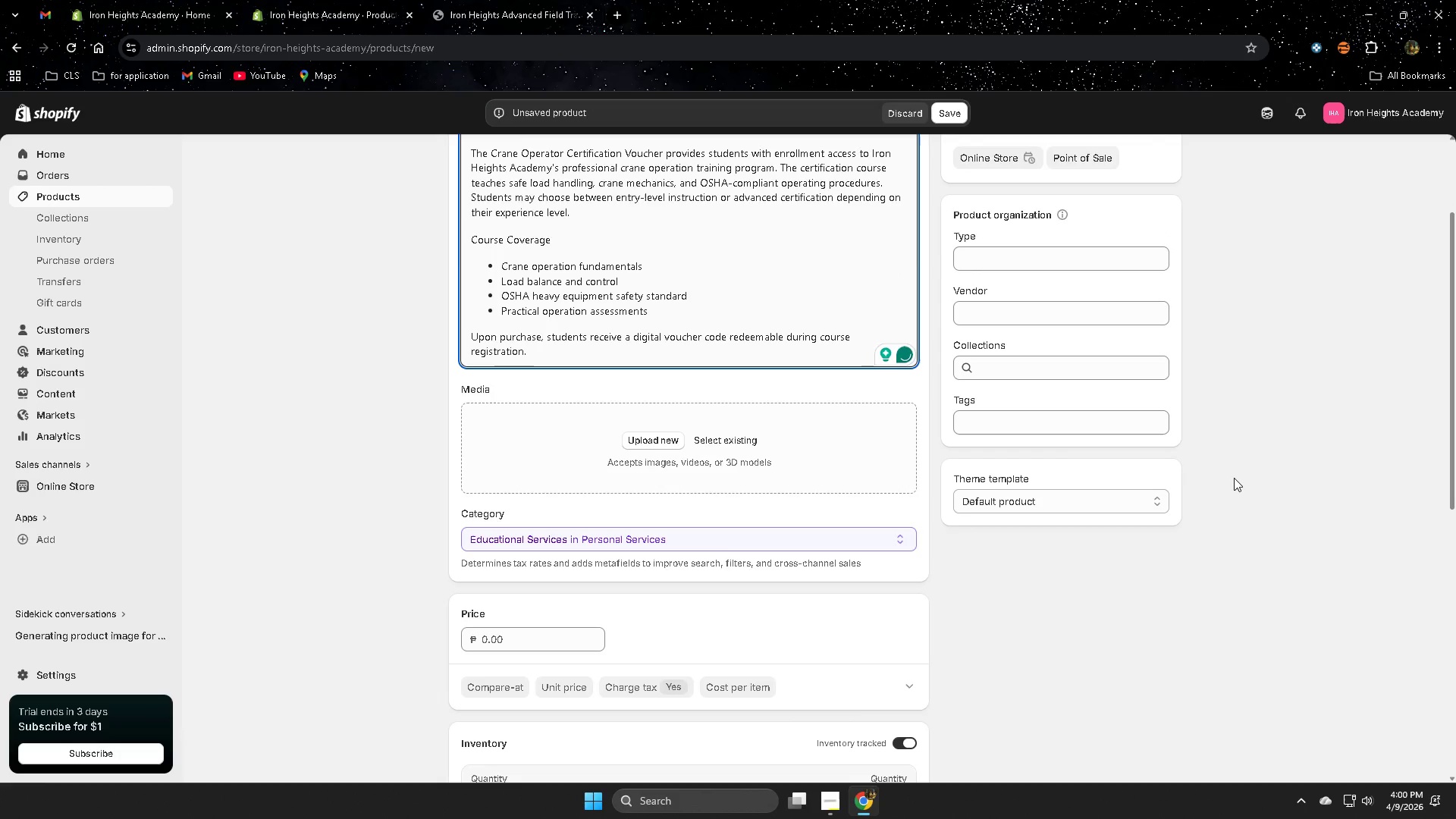 
scroll: coordinate [1234, 478], scroll_direction: up, amount: 2.0
 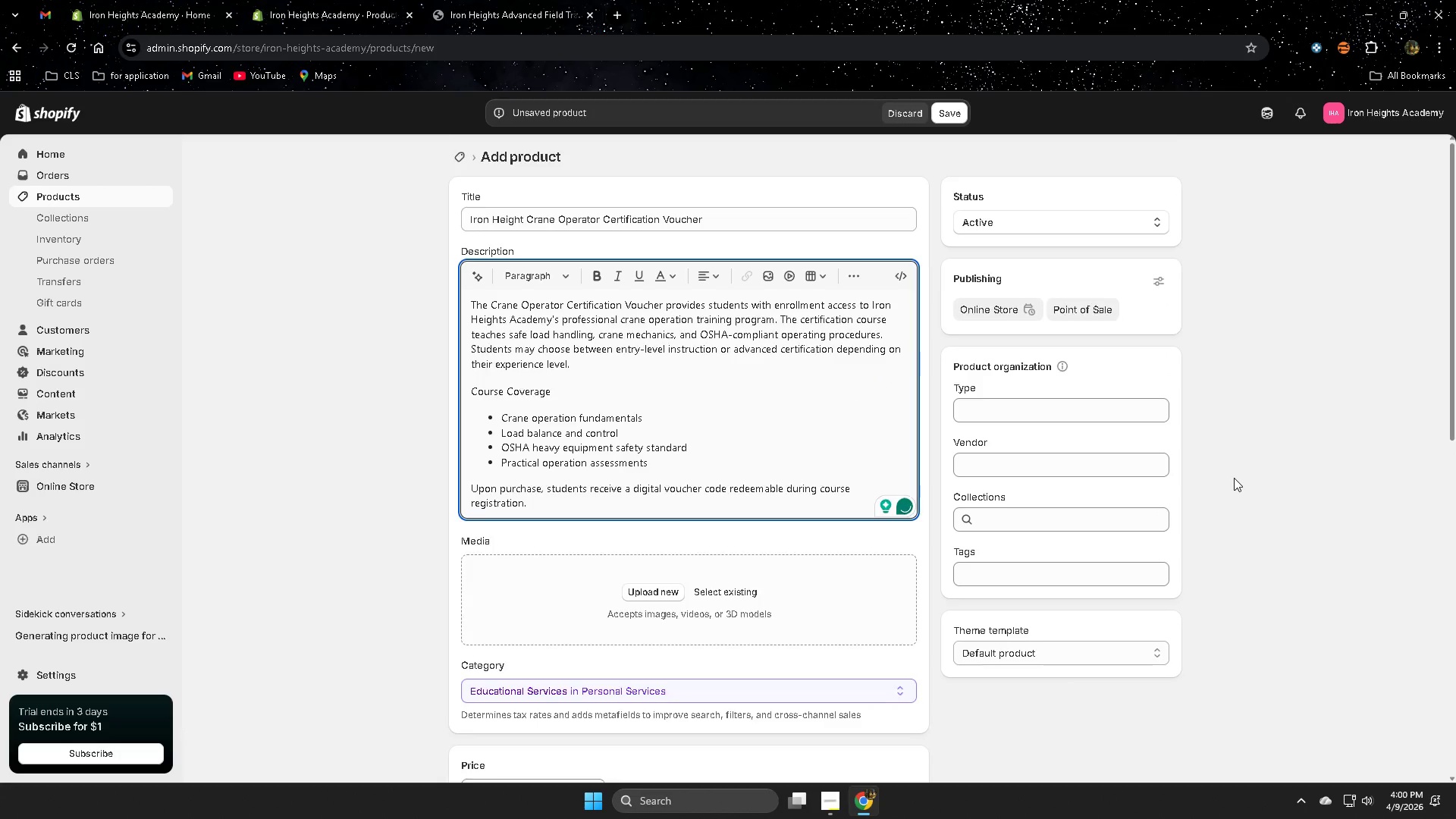 
scroll: coordinate [1232, 480], scroll_direction: down, amount: 3.0
 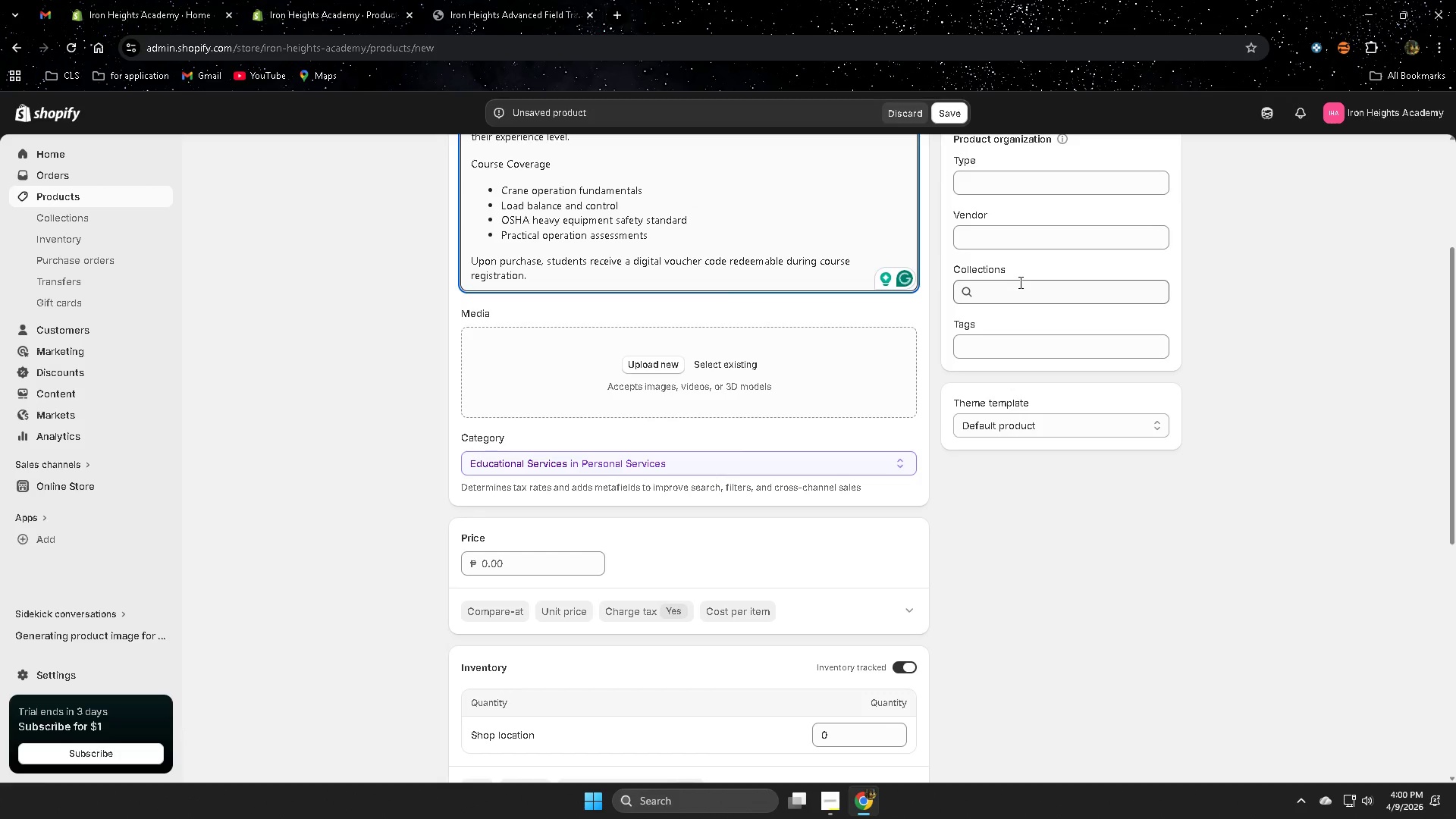 
left_click([1017, 288])
 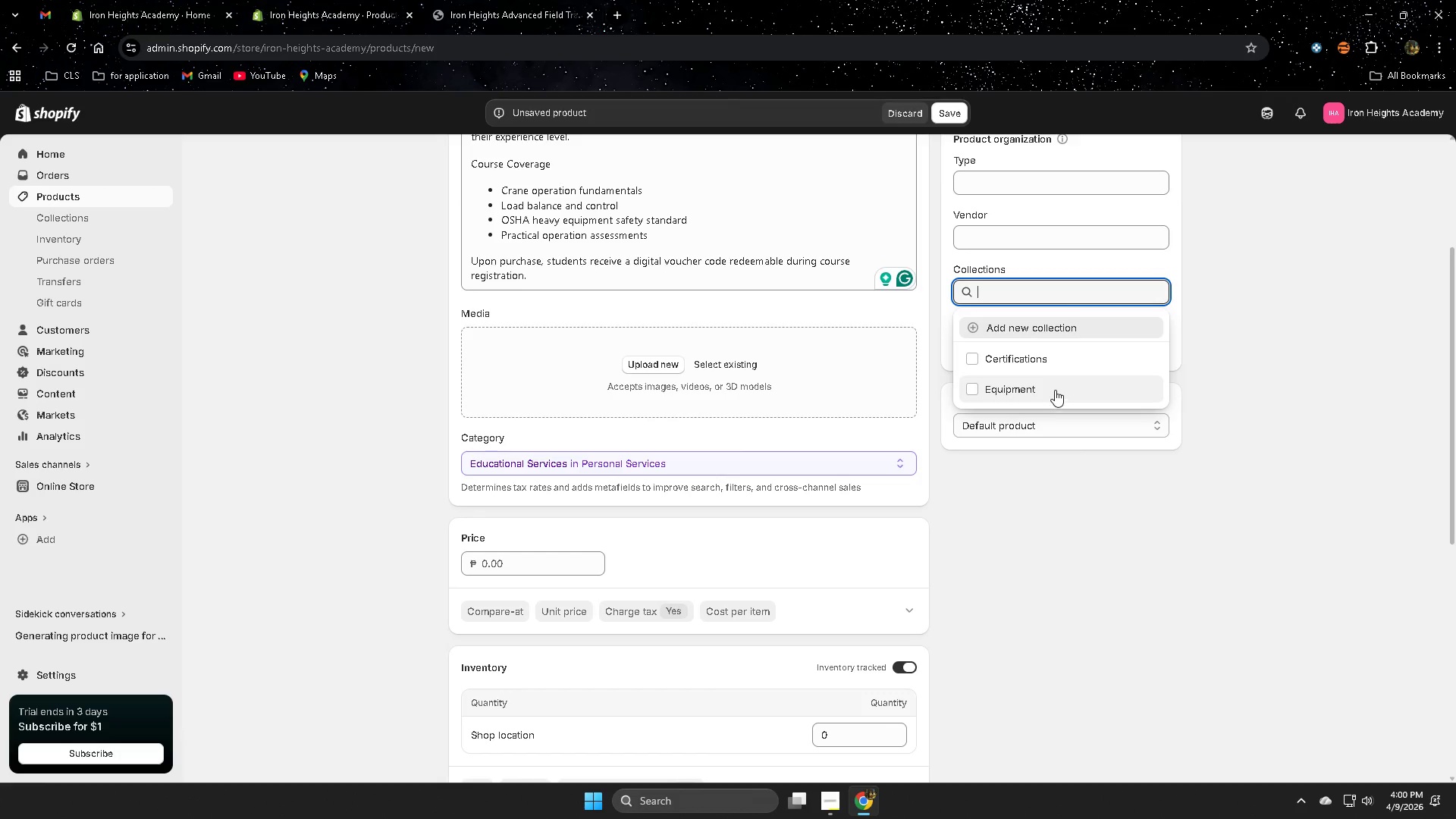 
left_click([1054, 360])
 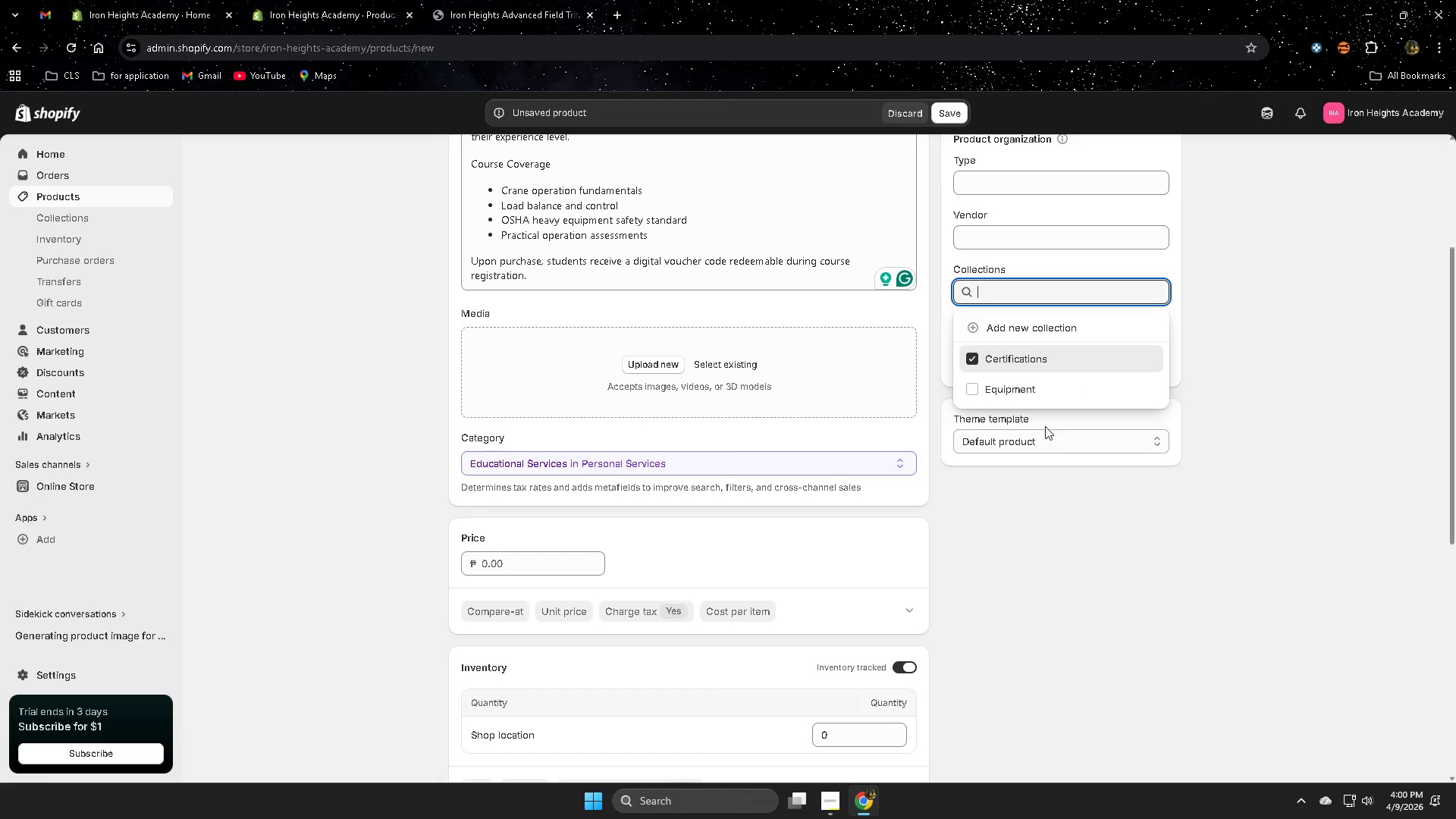 
left_click([1288, 447])
 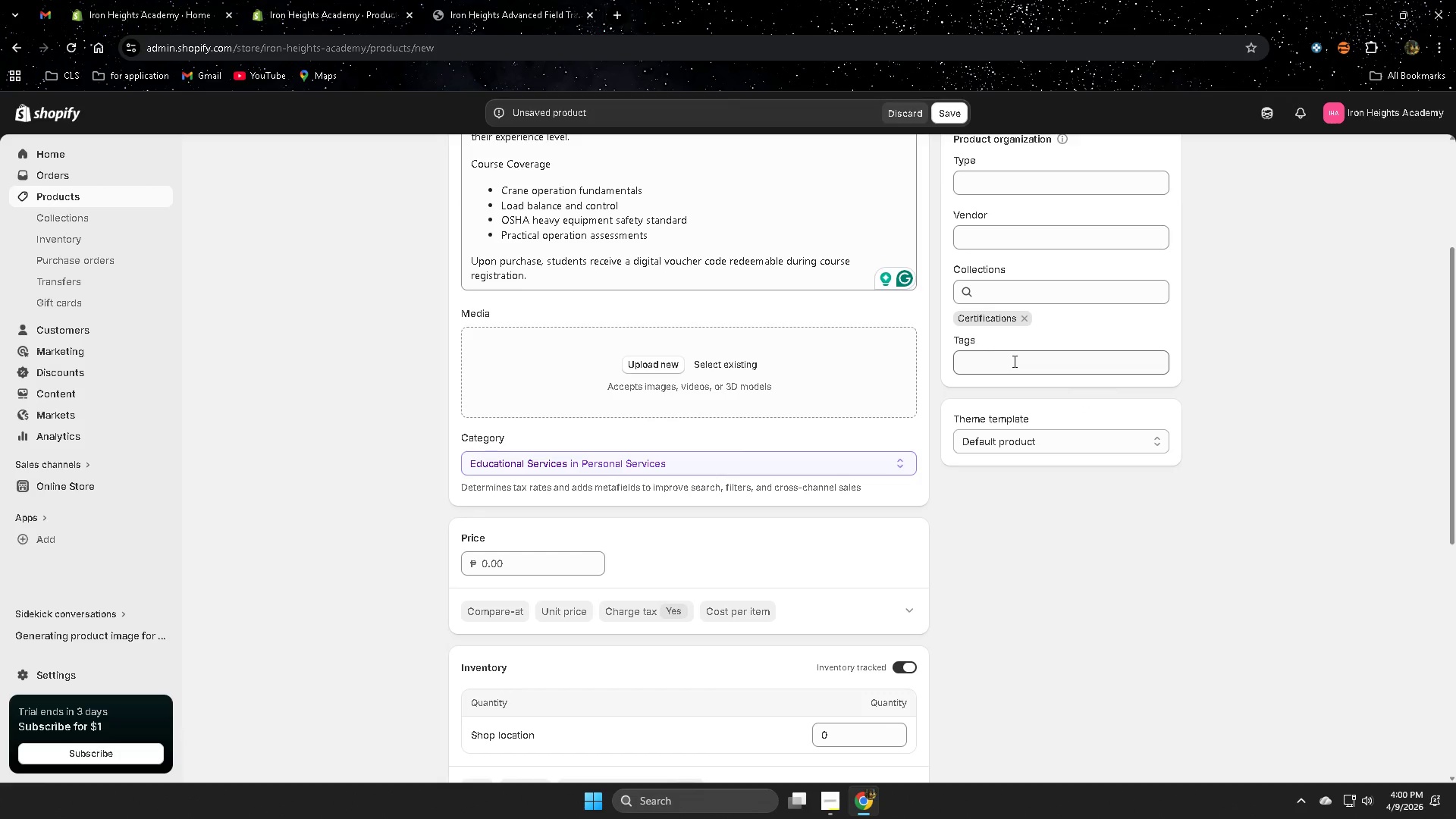 
left_click([1013, 361])
 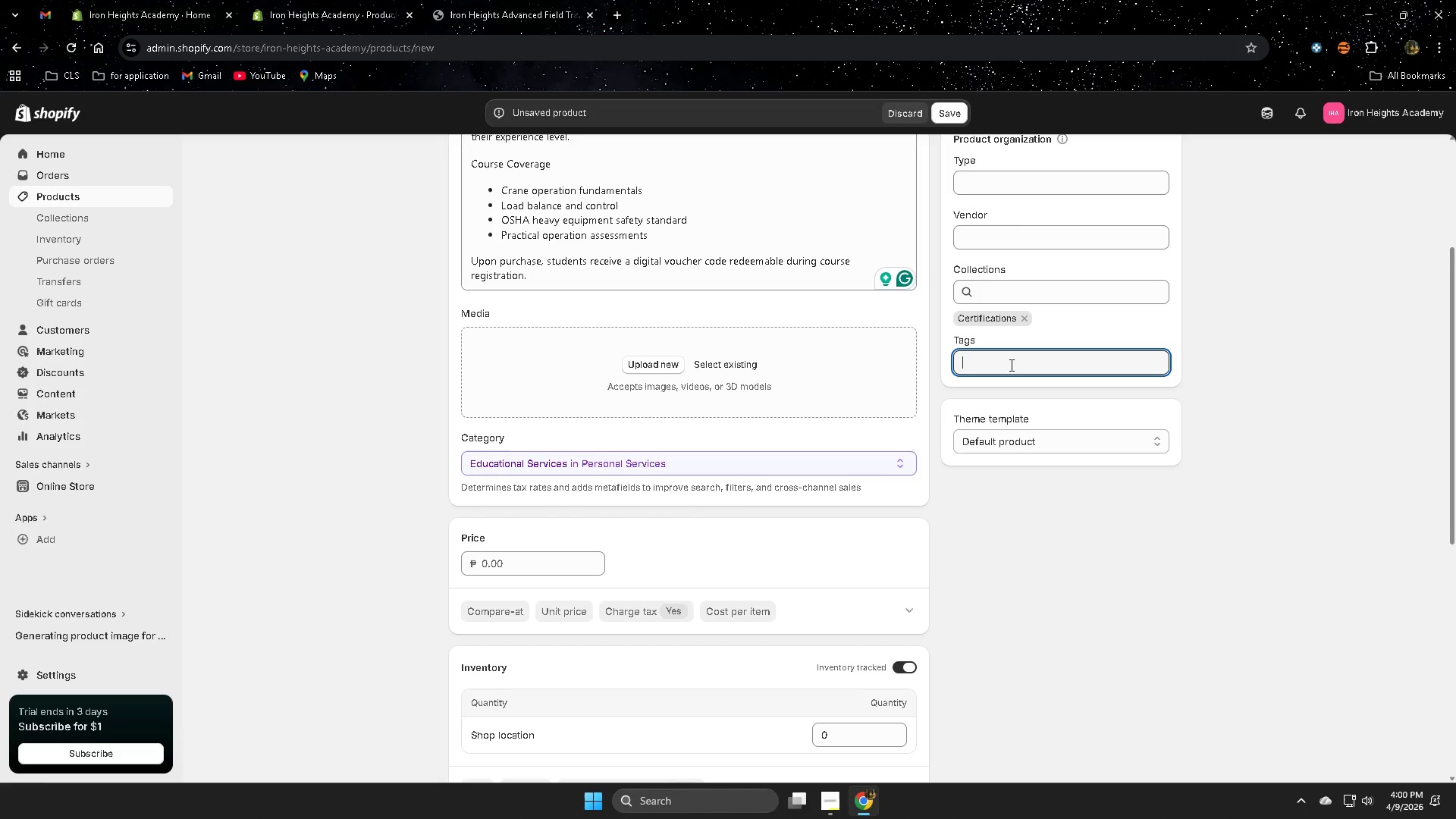 
wait(16.84)
 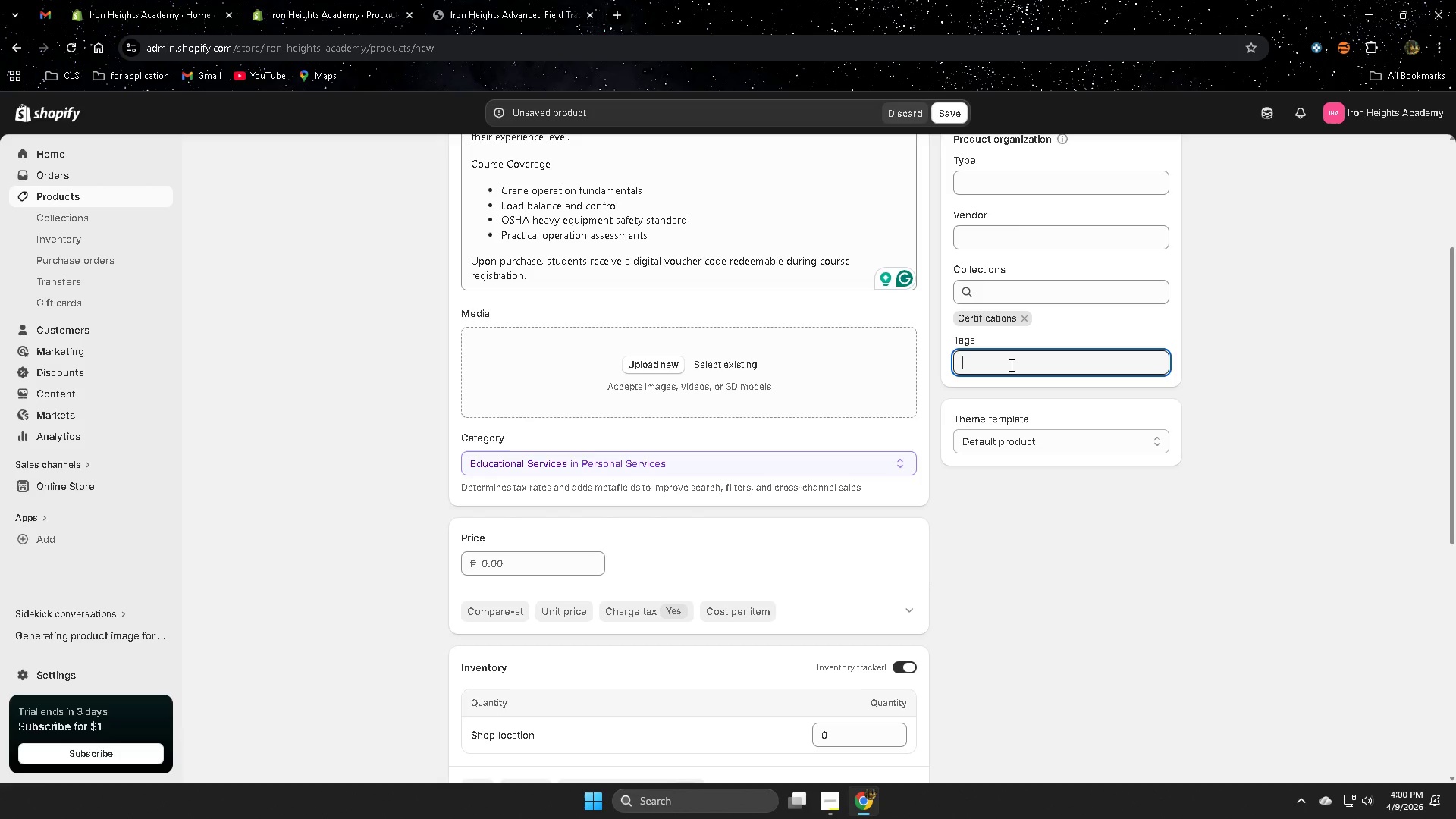 
type(certification)
 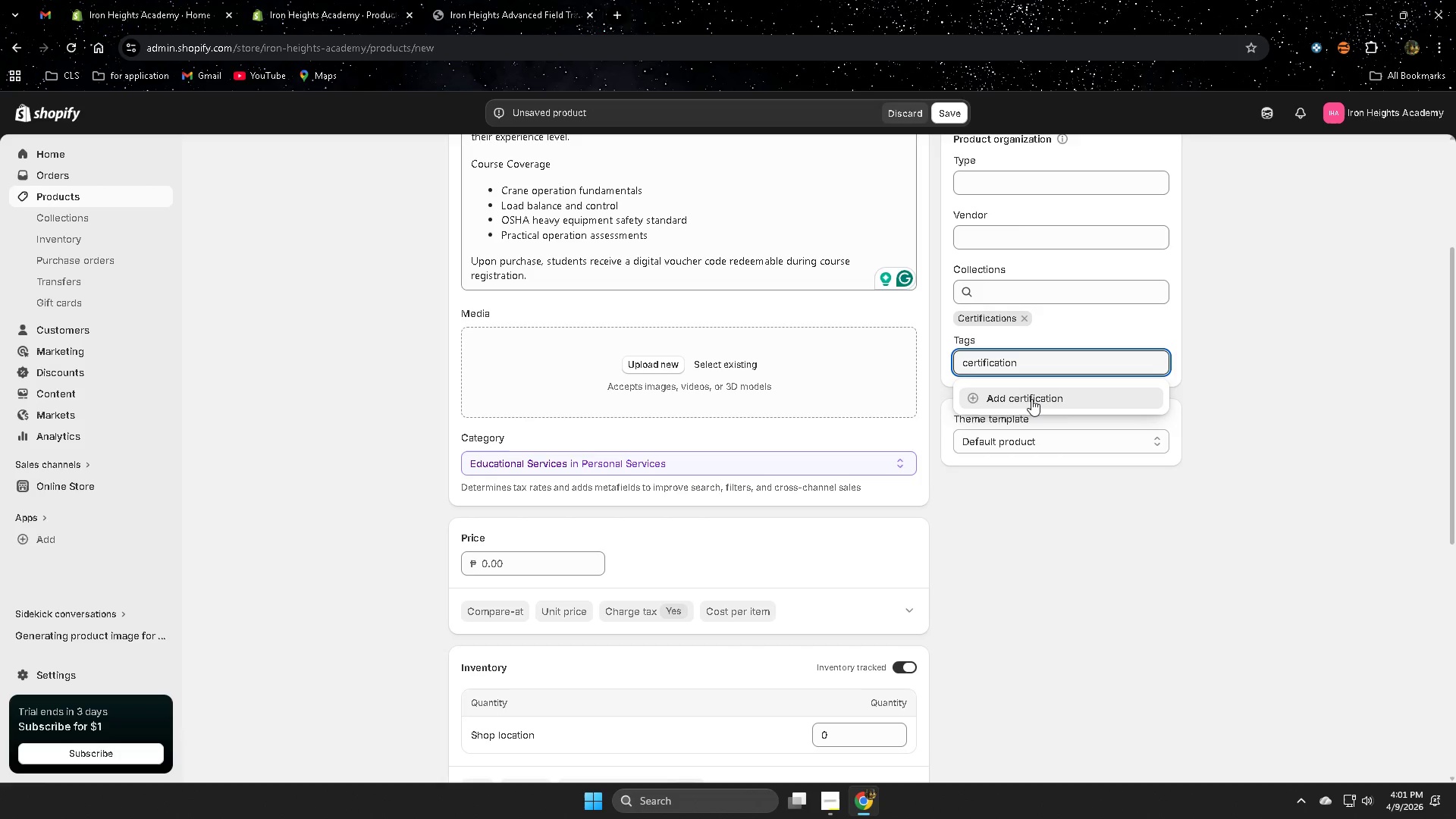 
left_click([1031, 399])
 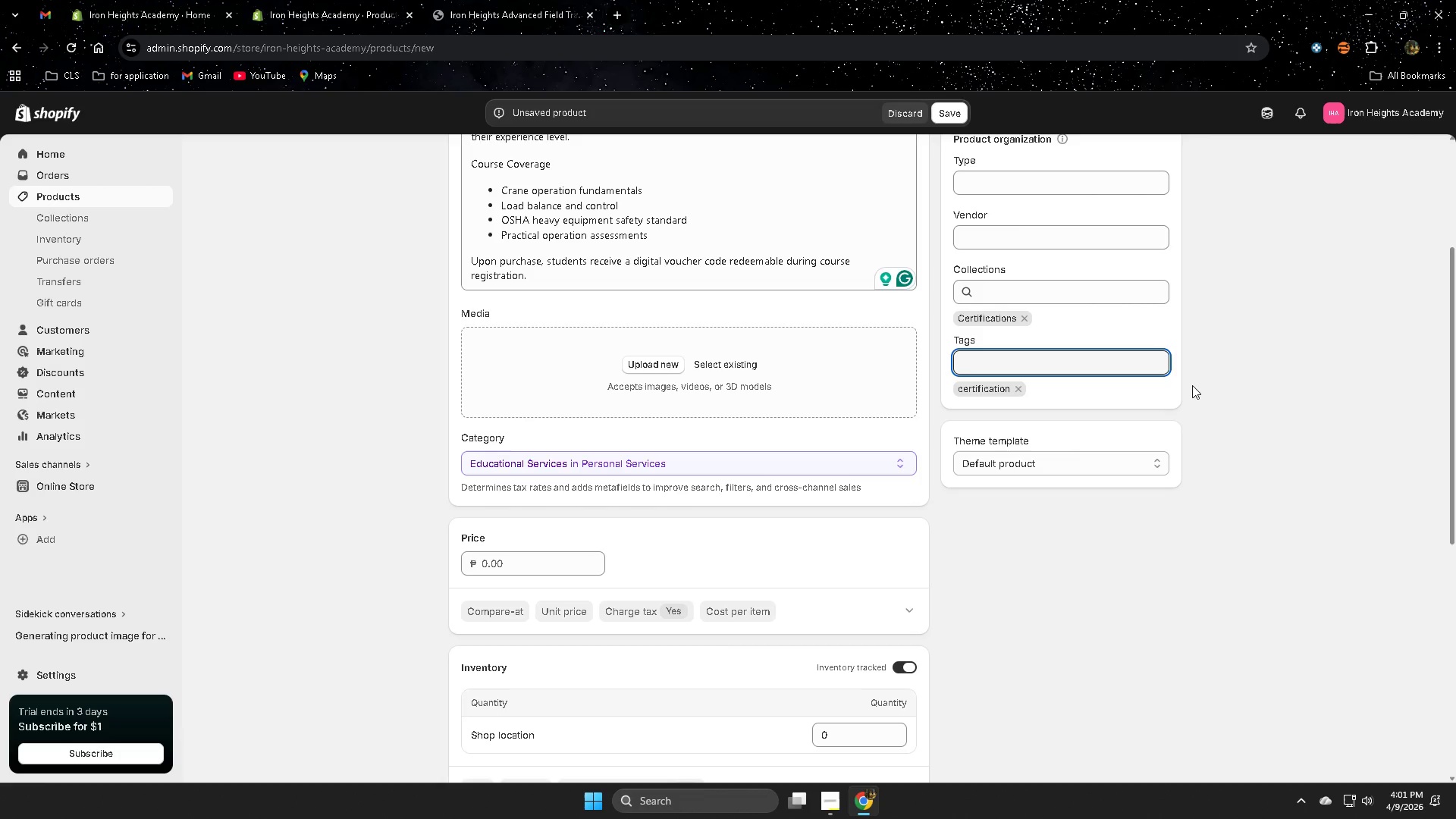 
wait(12.17)
 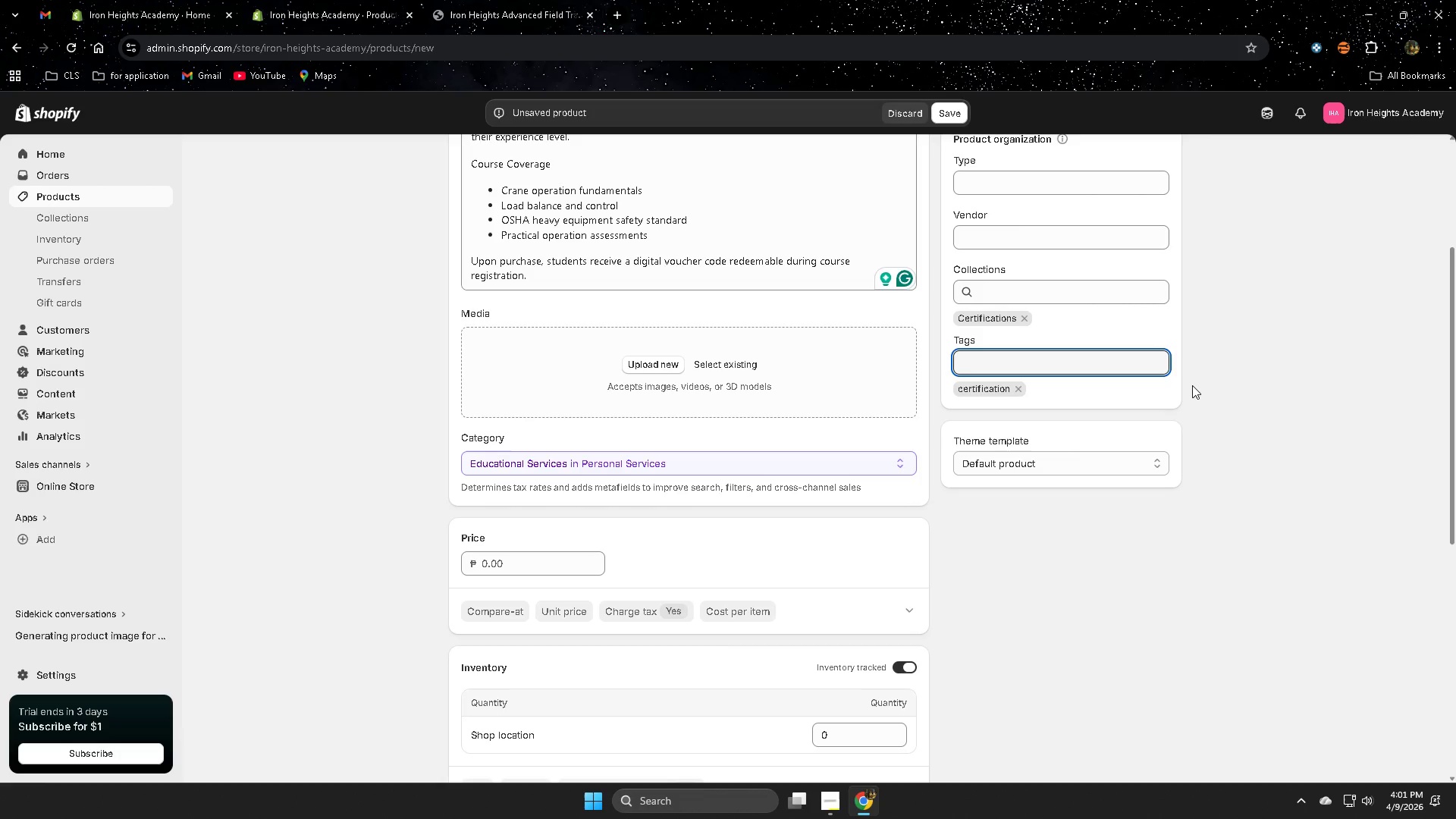 
type(crane )
 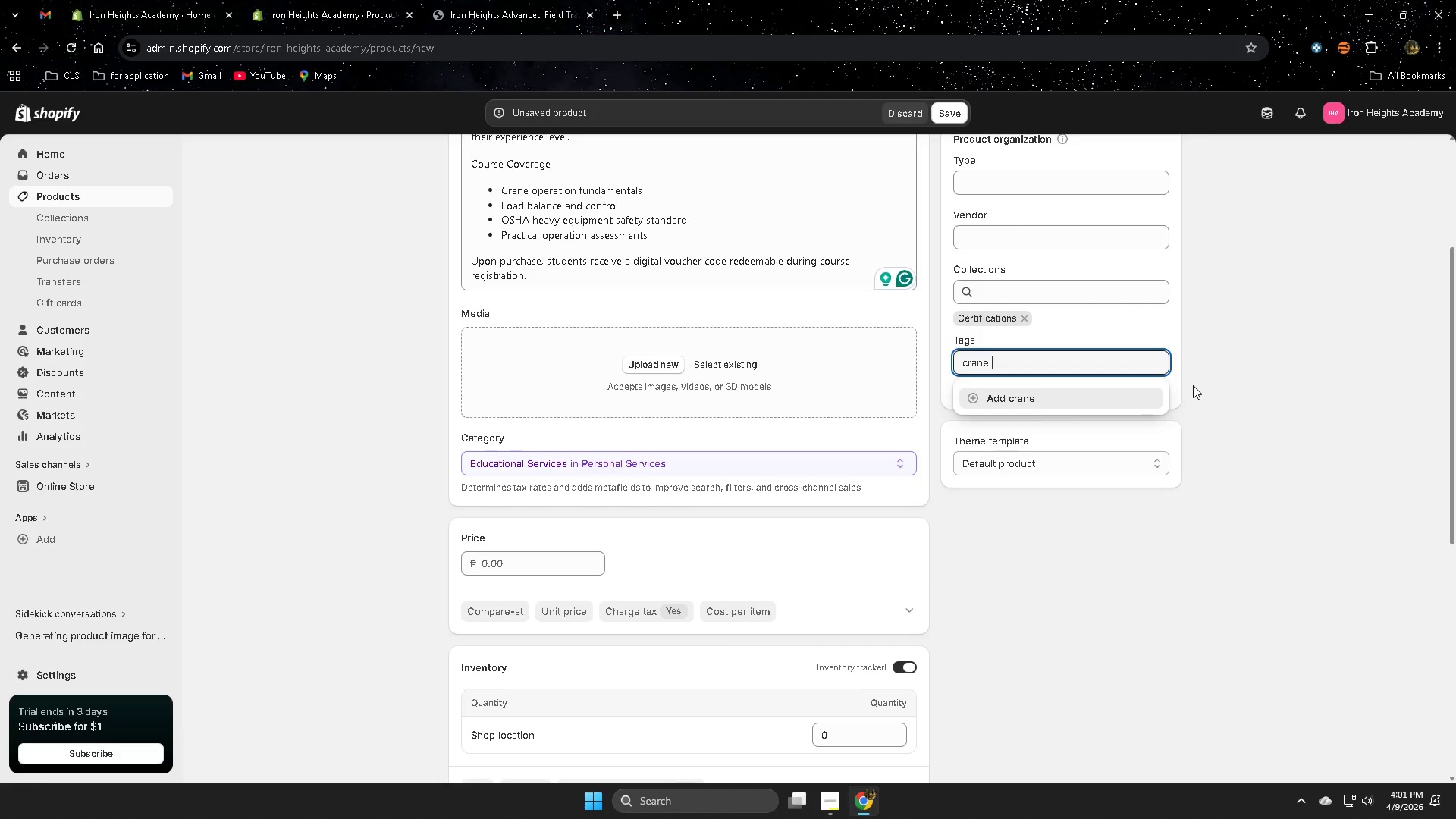 
type(operator)
 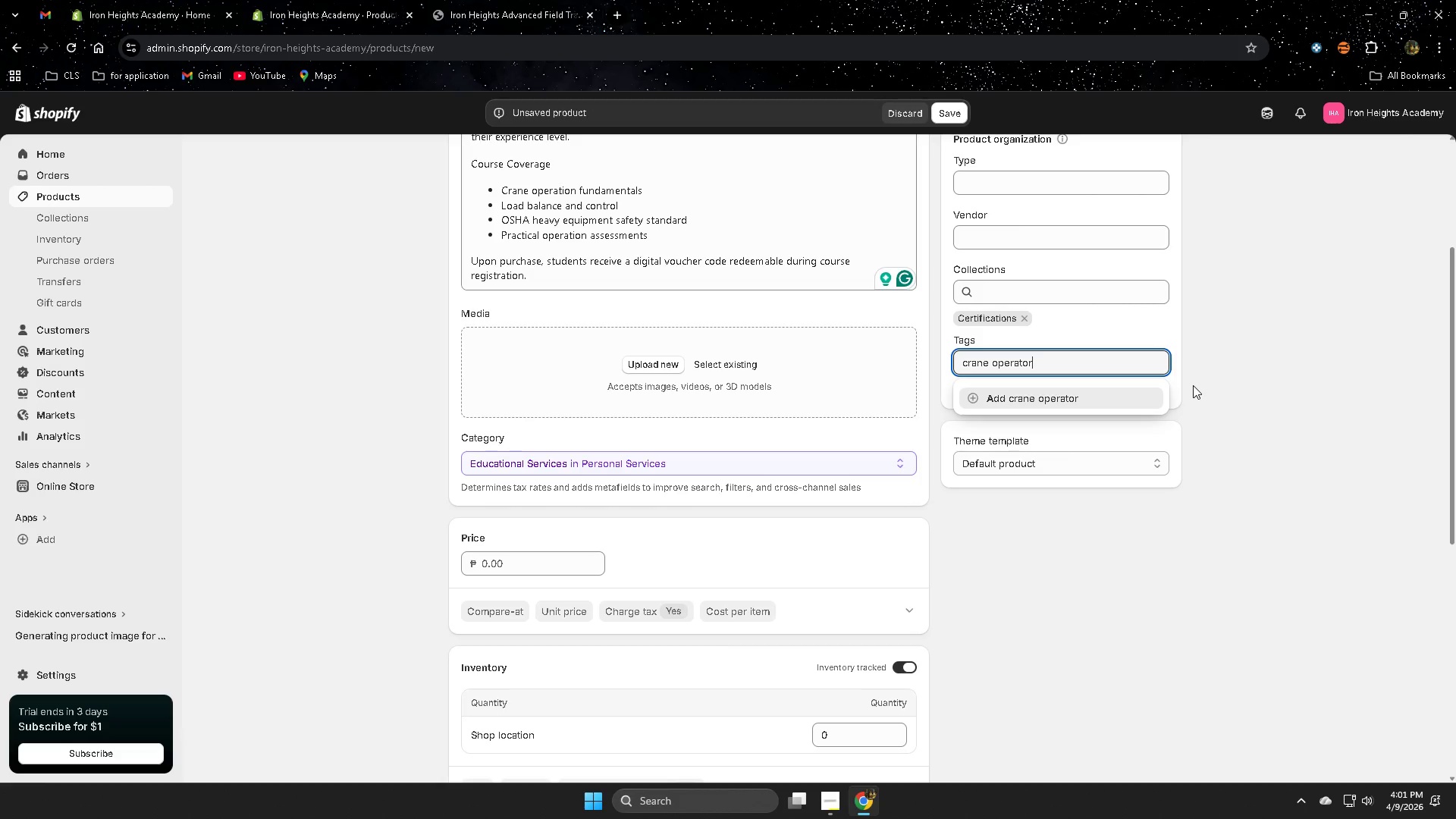 
left_click([1074, 395])
 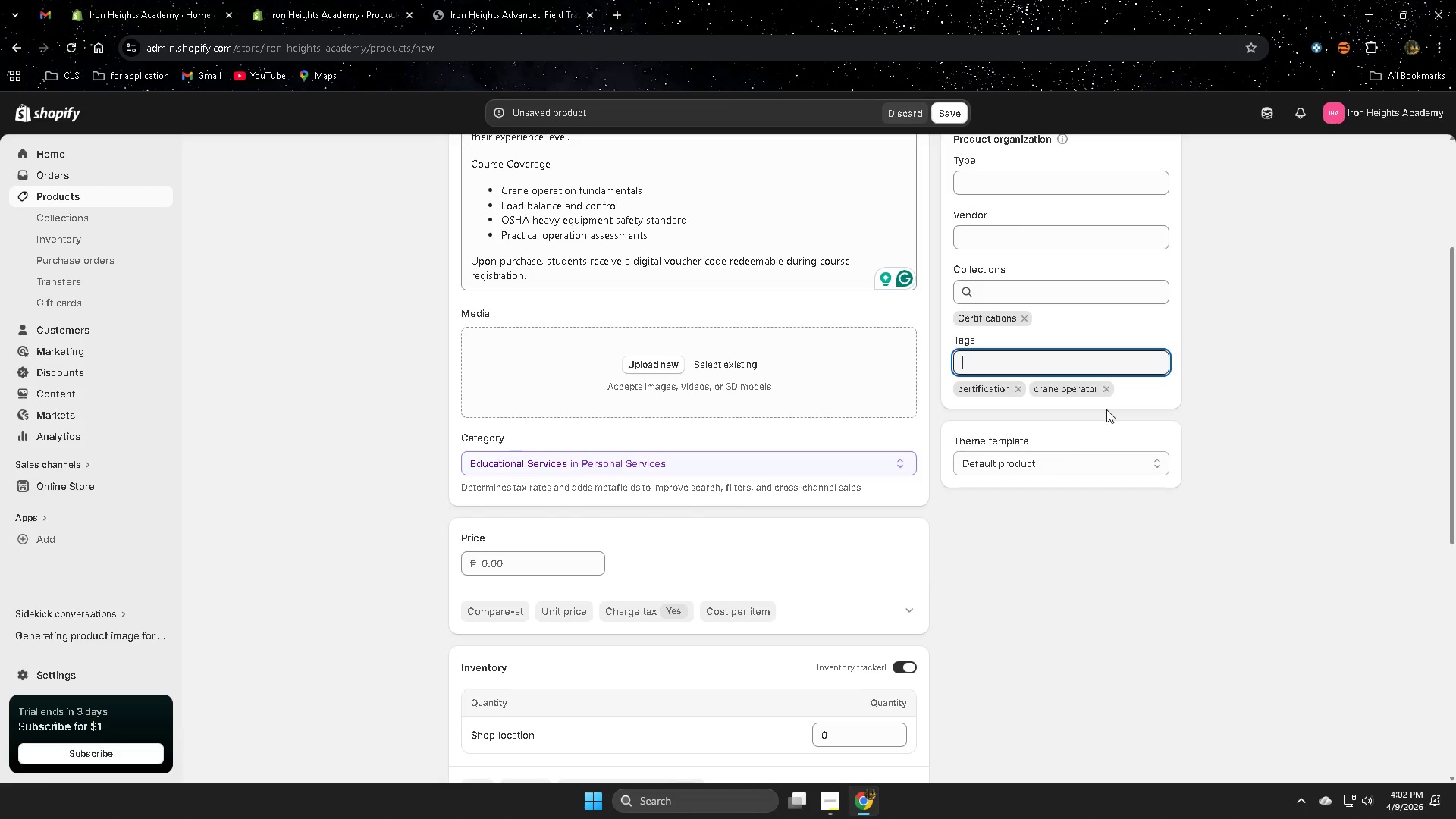 
wait(58.7)
 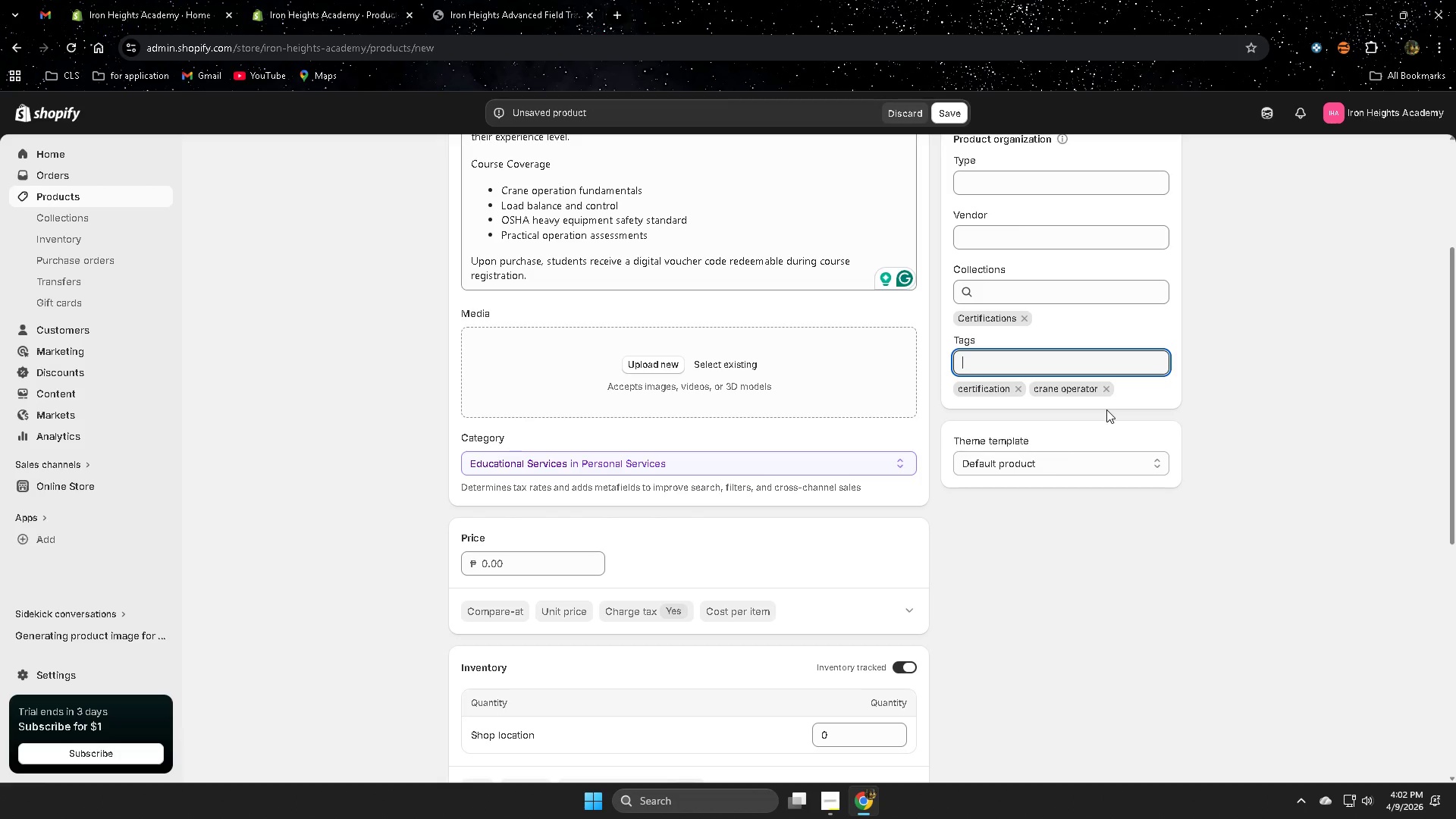 
scroll: coordinate [1342, 500], scroll_direction: up, amount: 5.0
 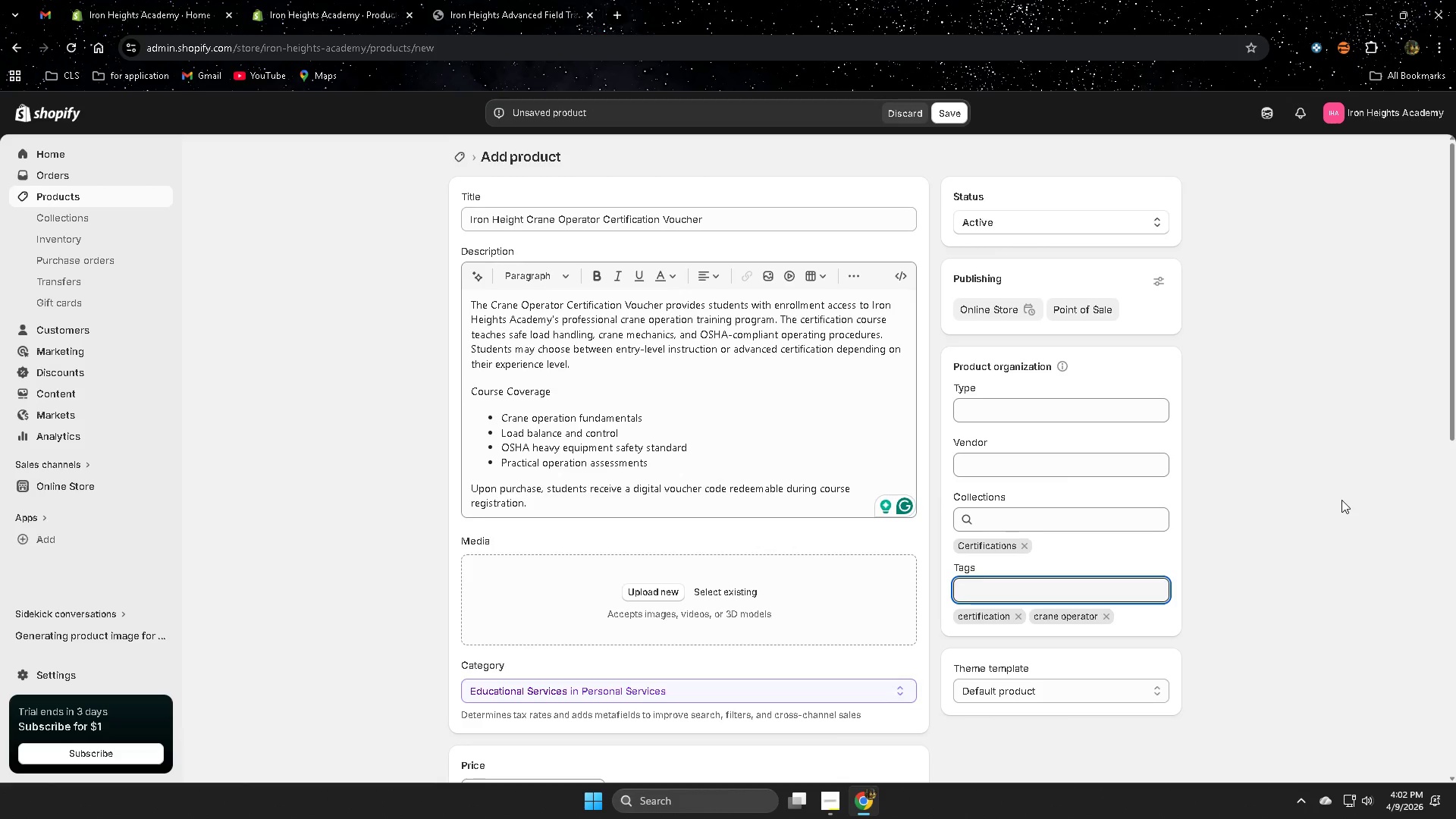 
scroll: coordinate [1341, 500], scroll_direction: down, amount: 4.0
 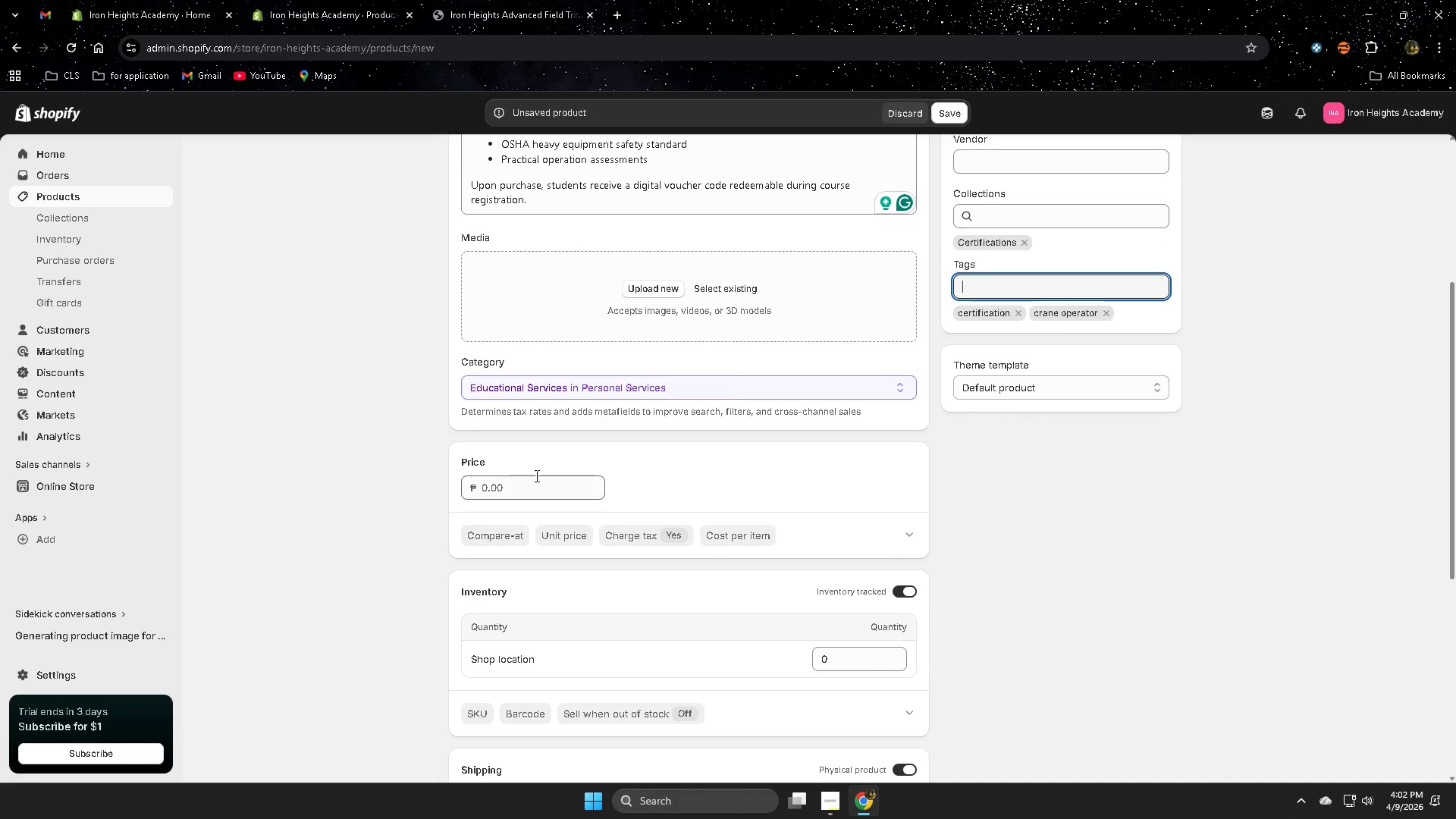 
left_click([532, 486])
 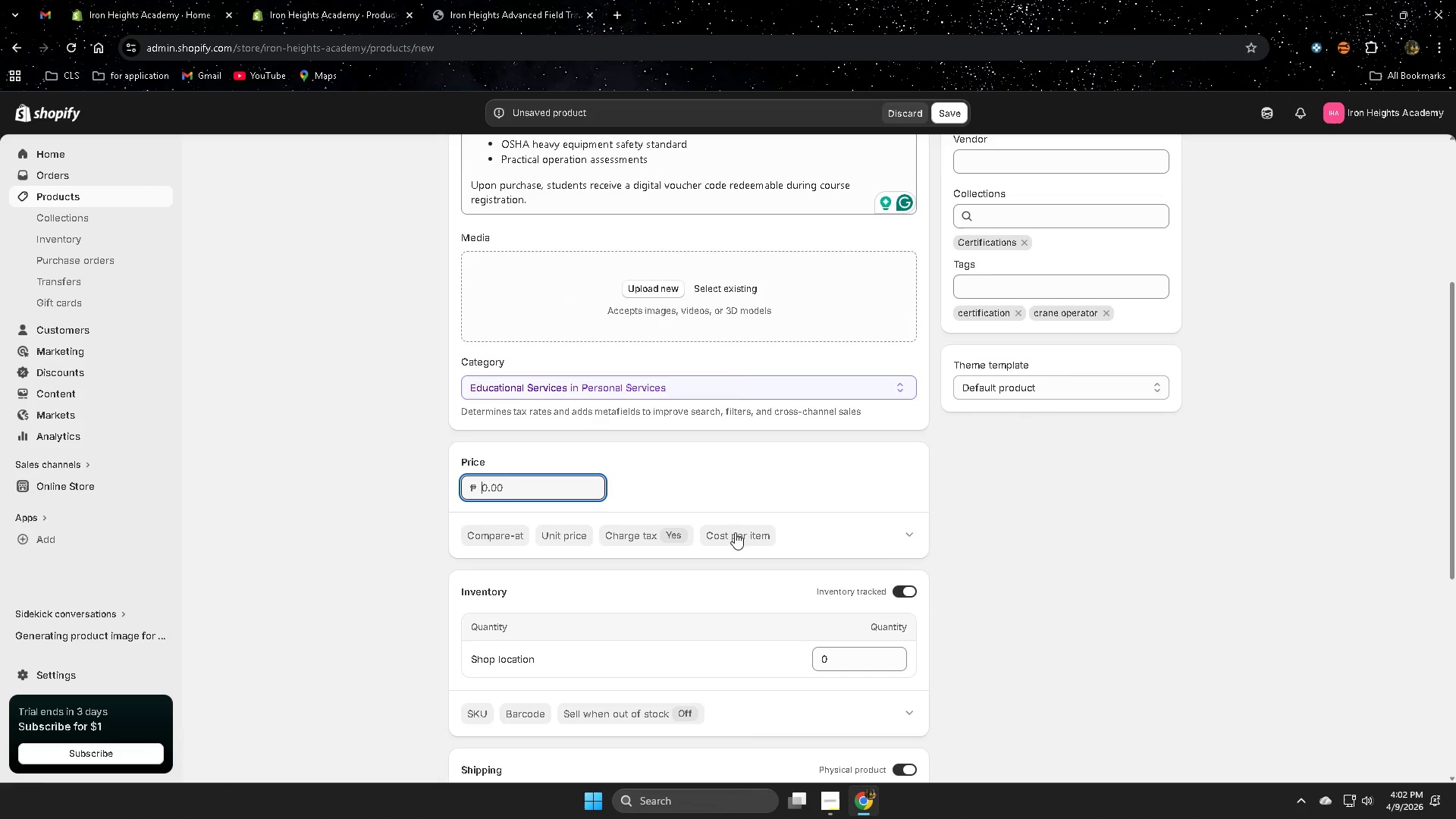 
scroll: coordinate [344, 489], scroll_direction: down, amount: 4.0
 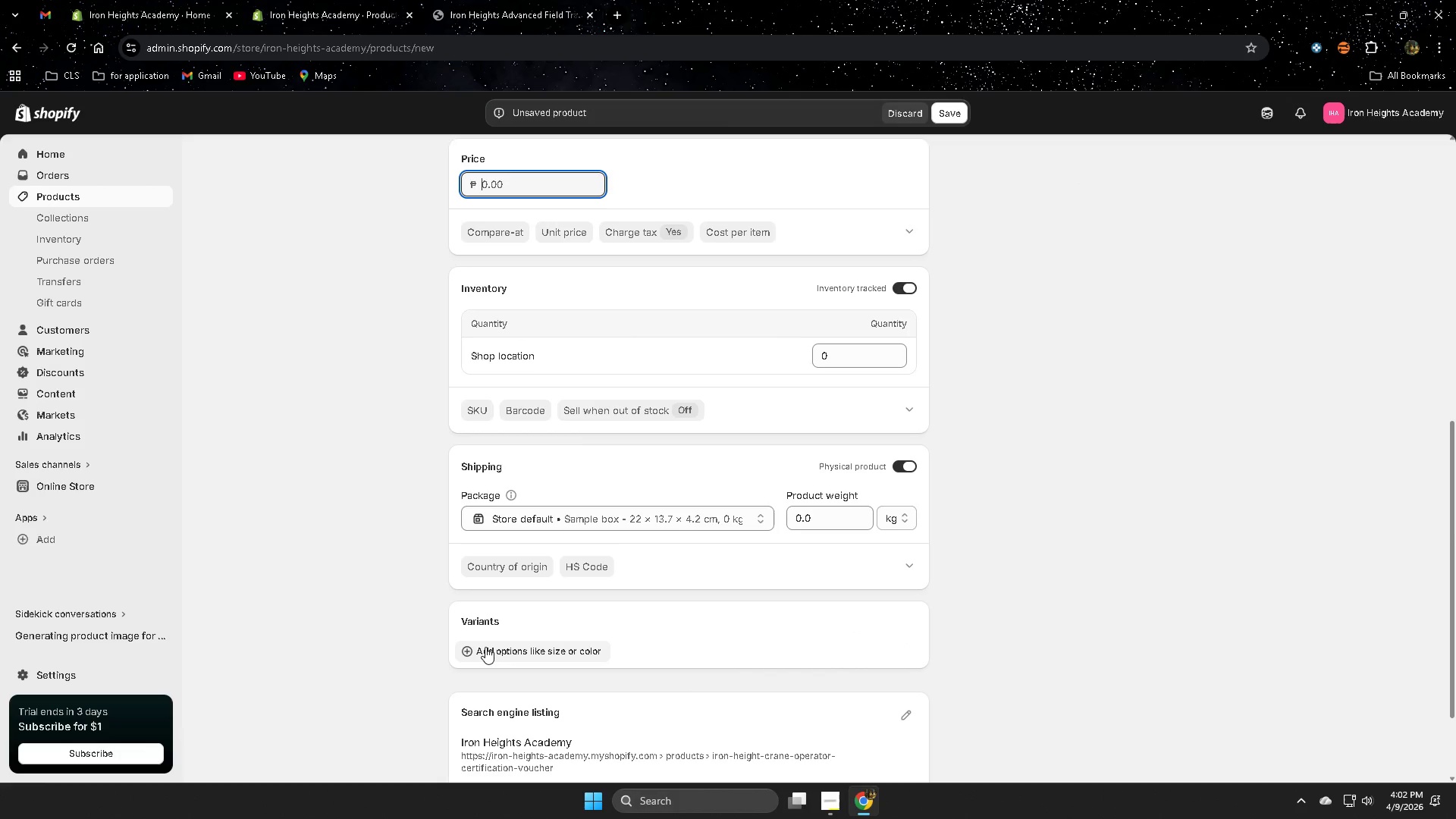 
left_click([500, 653])
 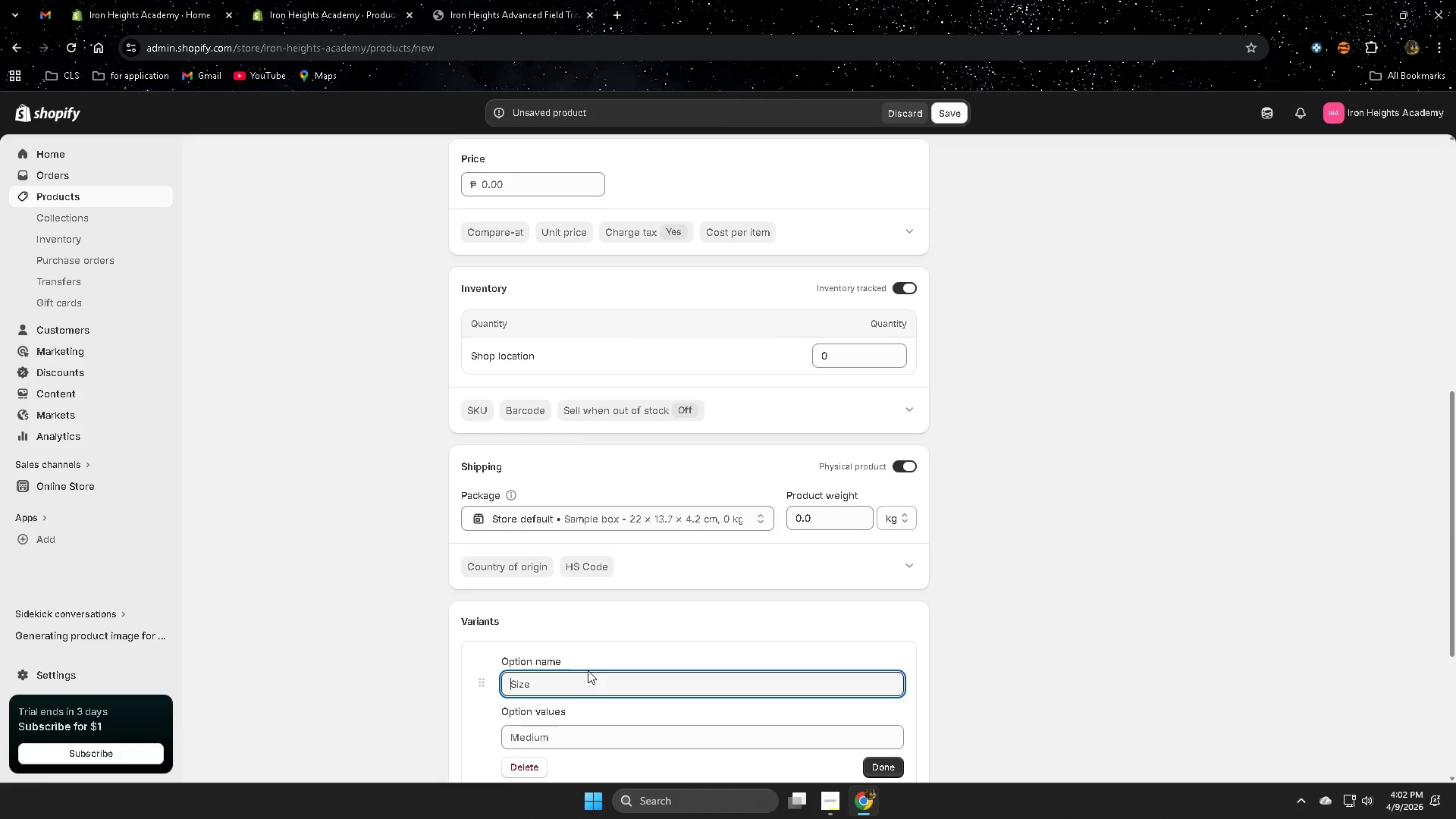 
scroll: coordinate [588, 670], scroll_direction: down, amount: 3.0
 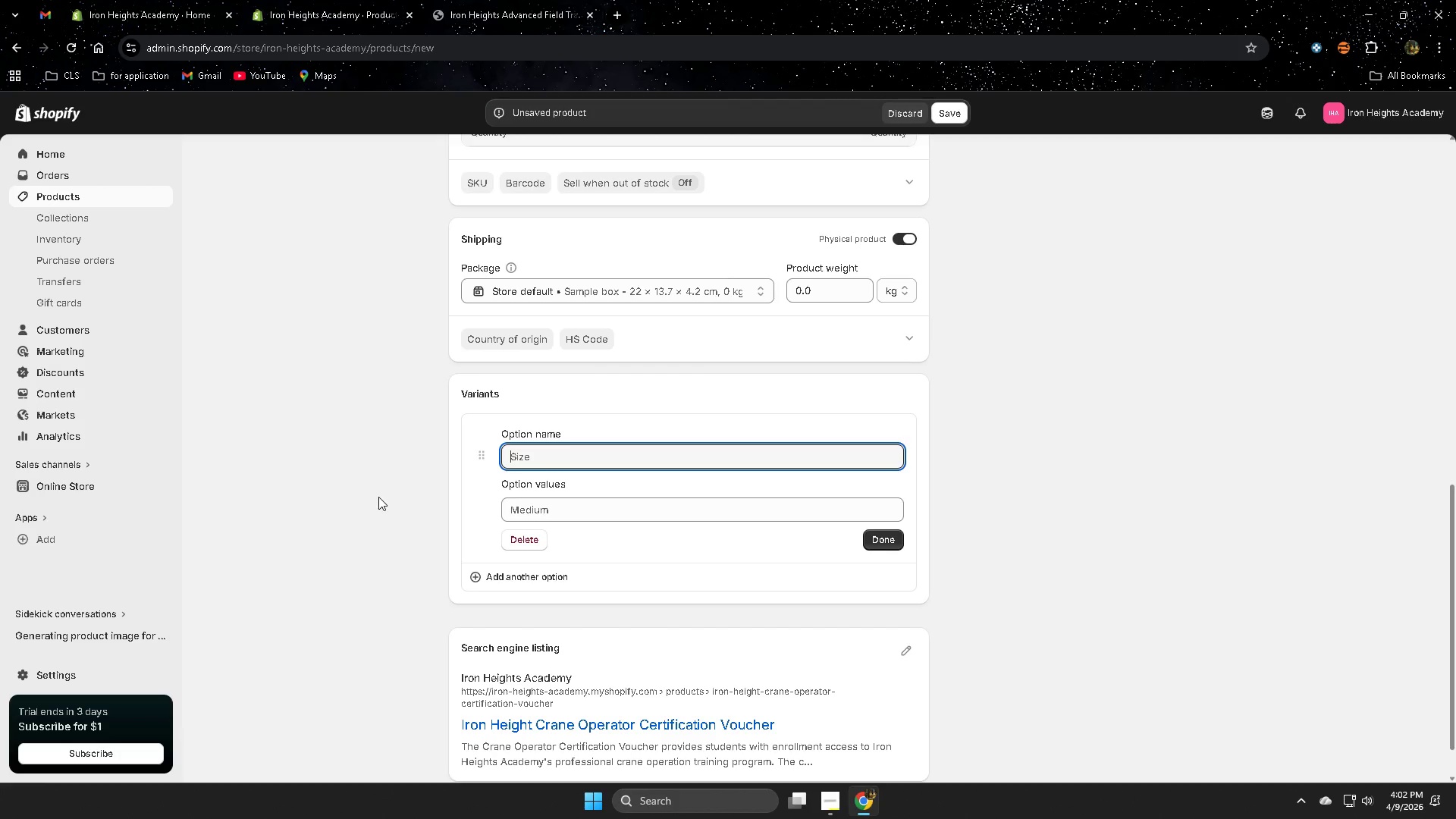 
left_click([407, 505])
 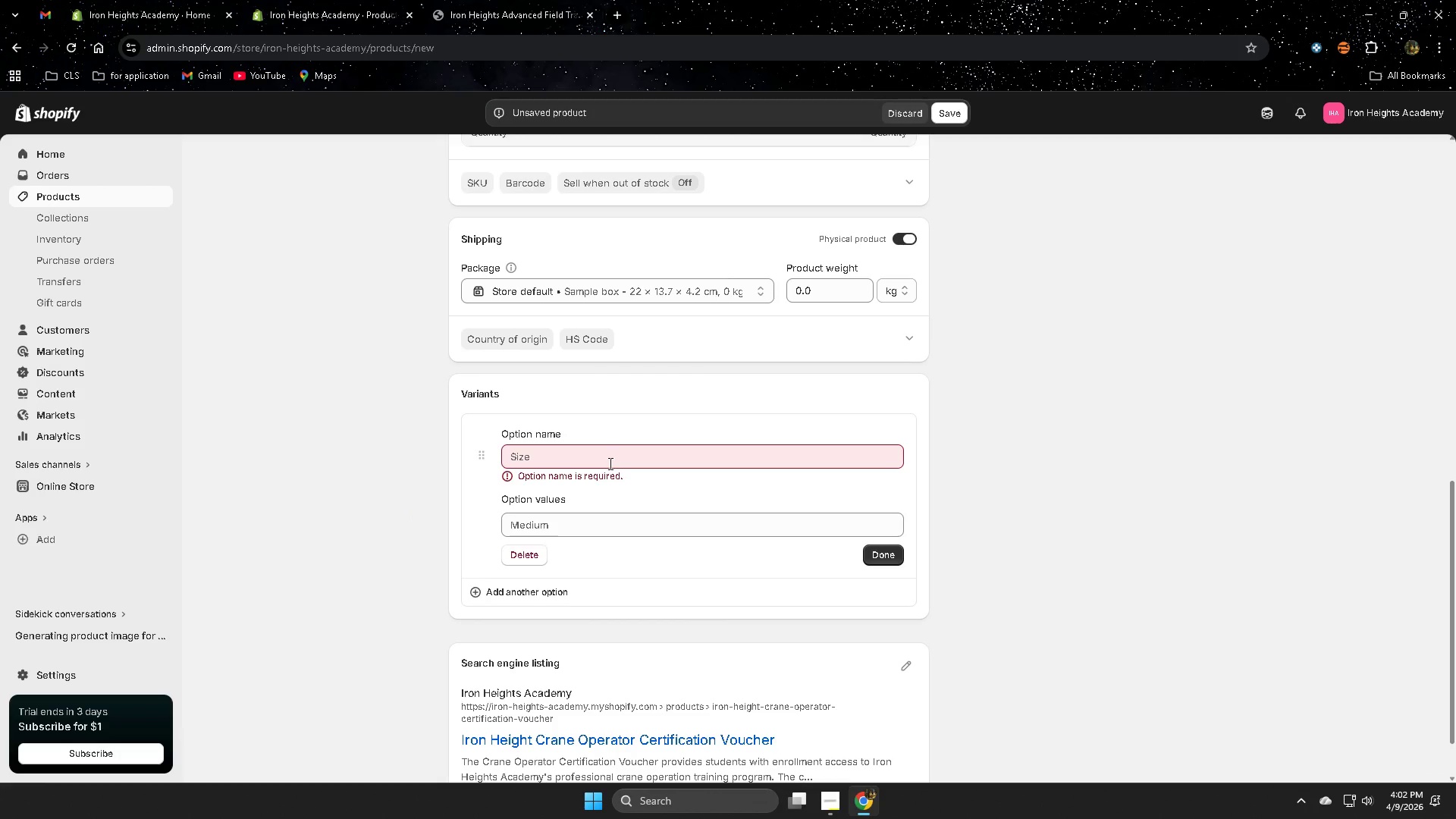 
double_click([607, 462])
 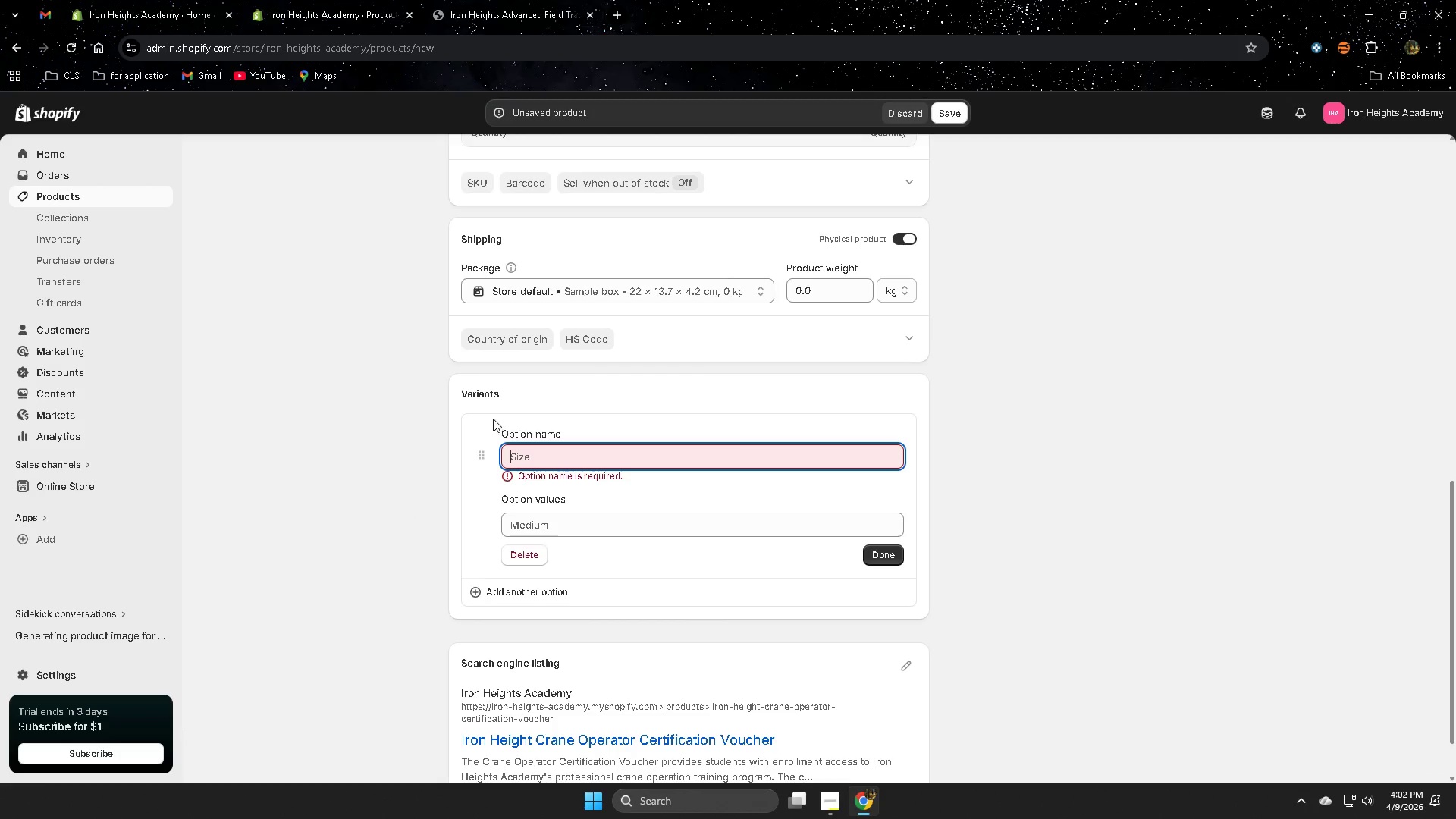 
double_click([493, 393])
 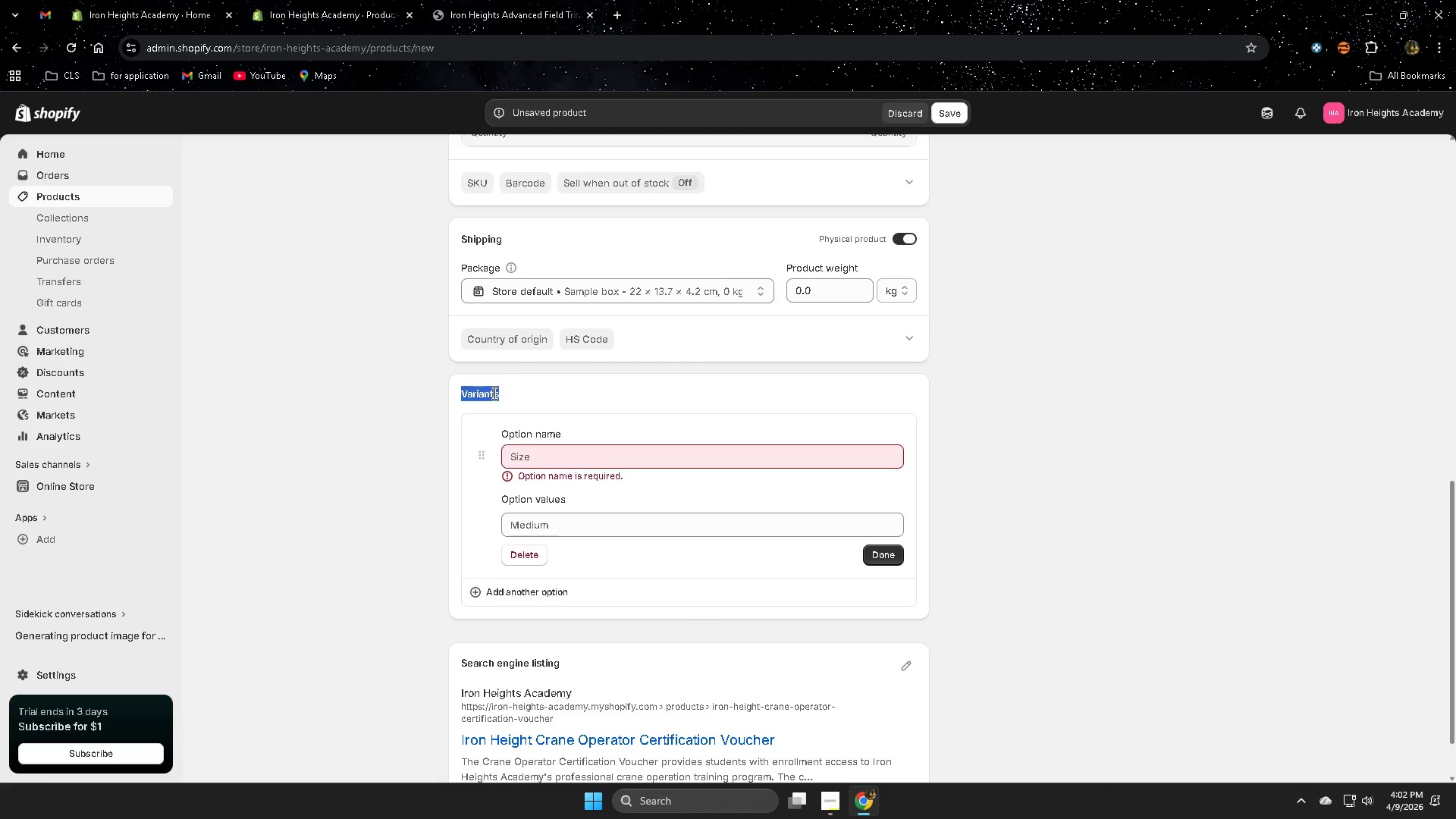 
key(Control+ControlLeft)
 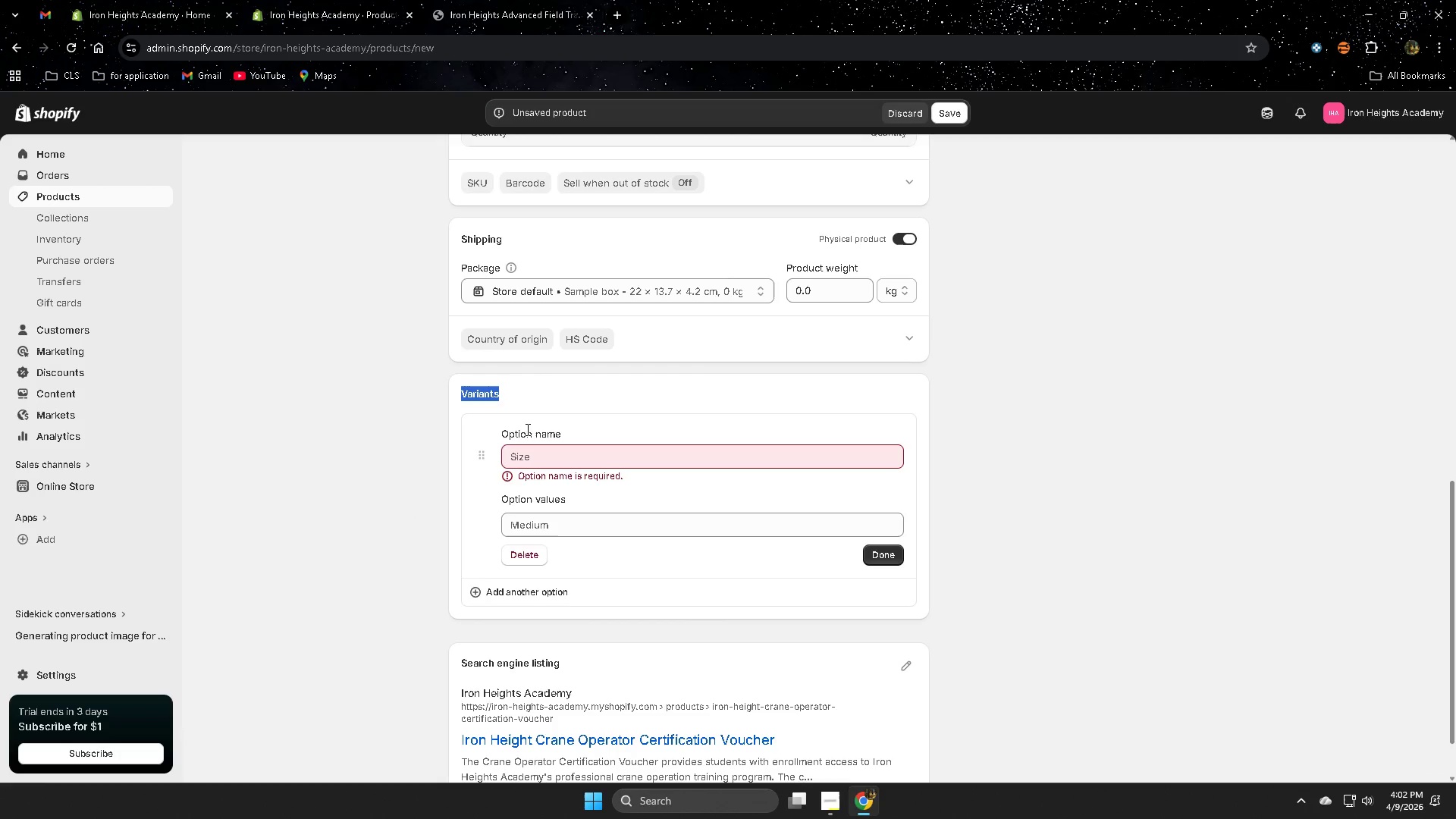 
key(Control+C)
 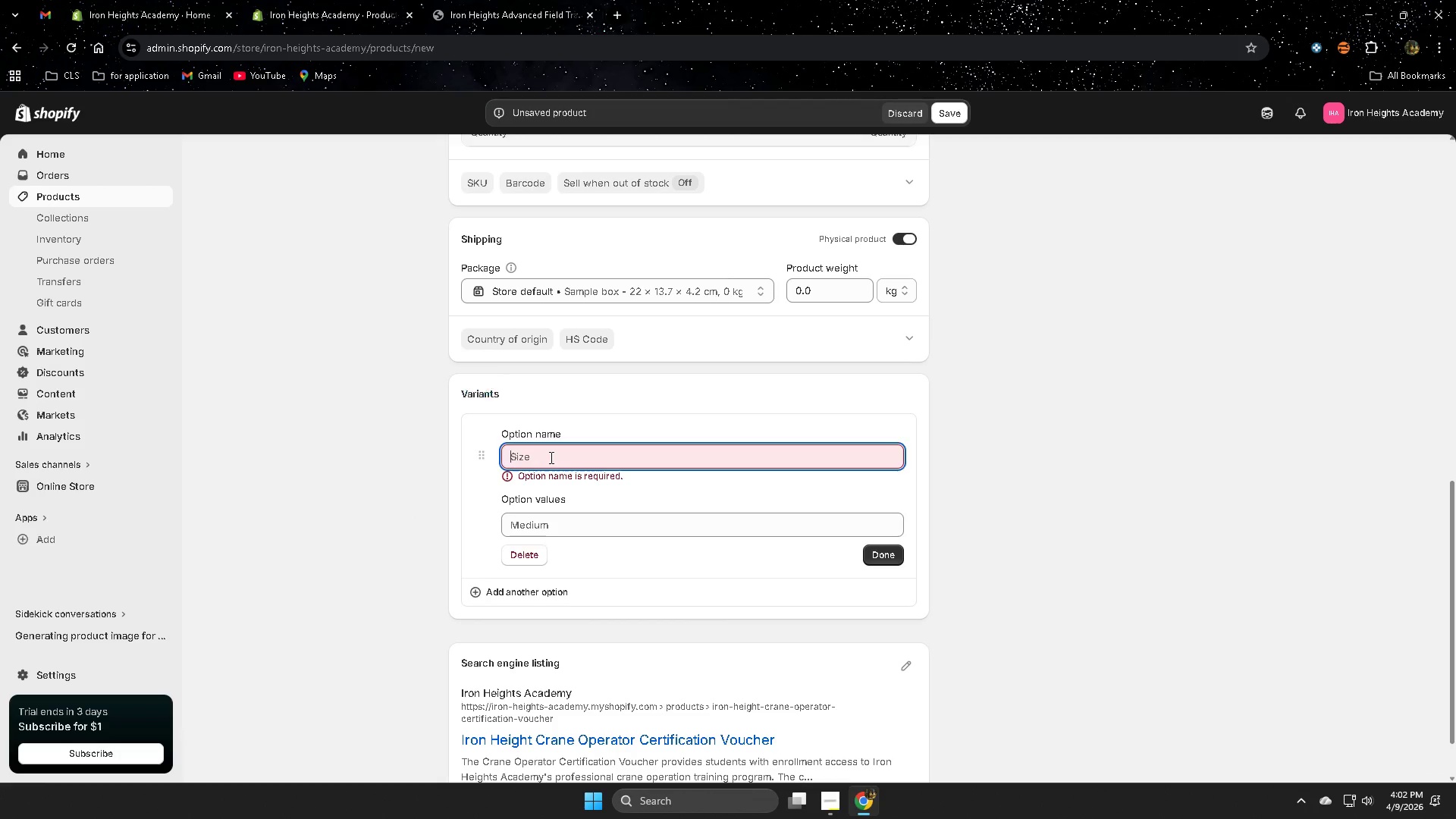 
double_click([550, 457])
 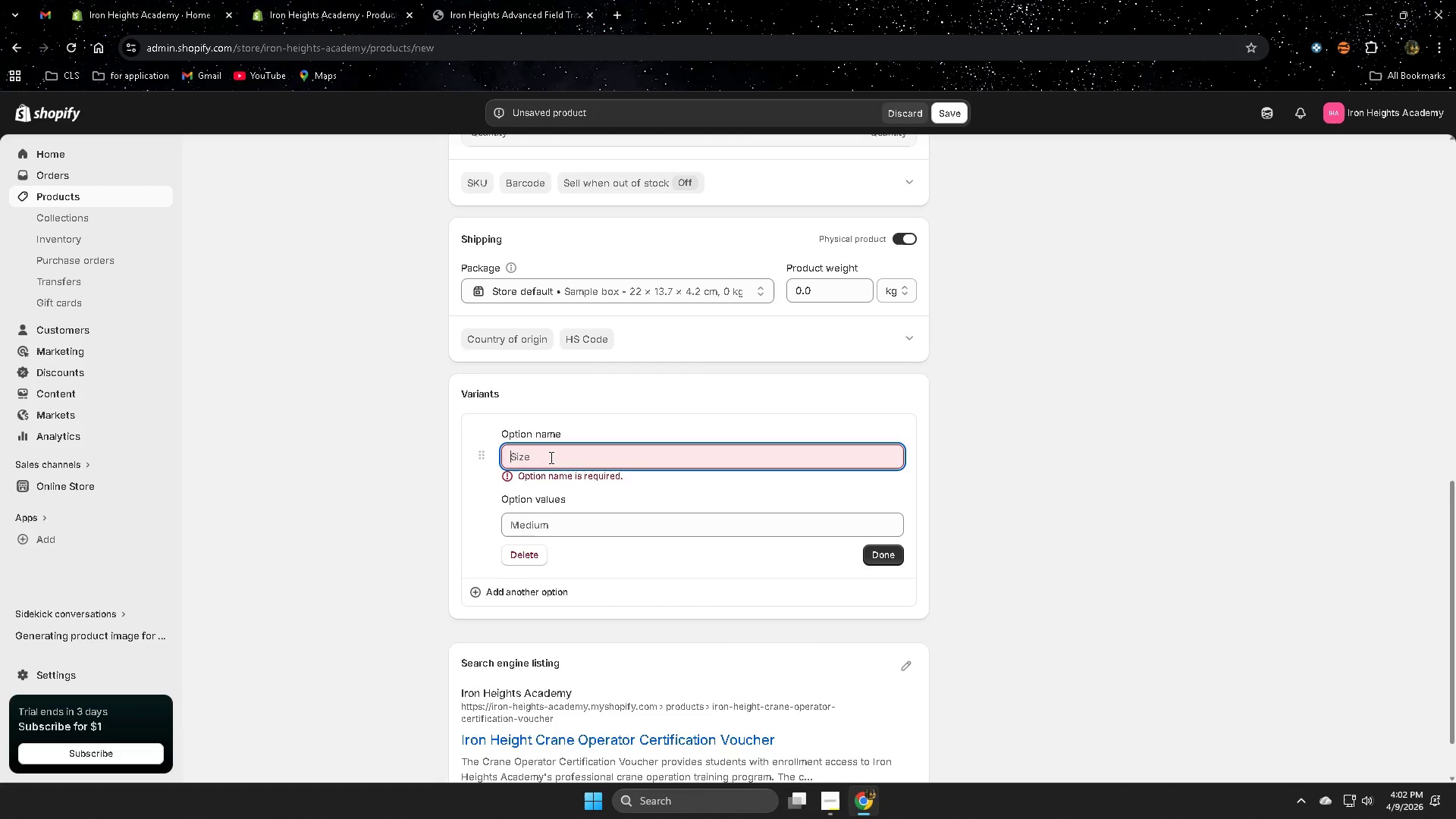 
key(Control+ControlLeft)
 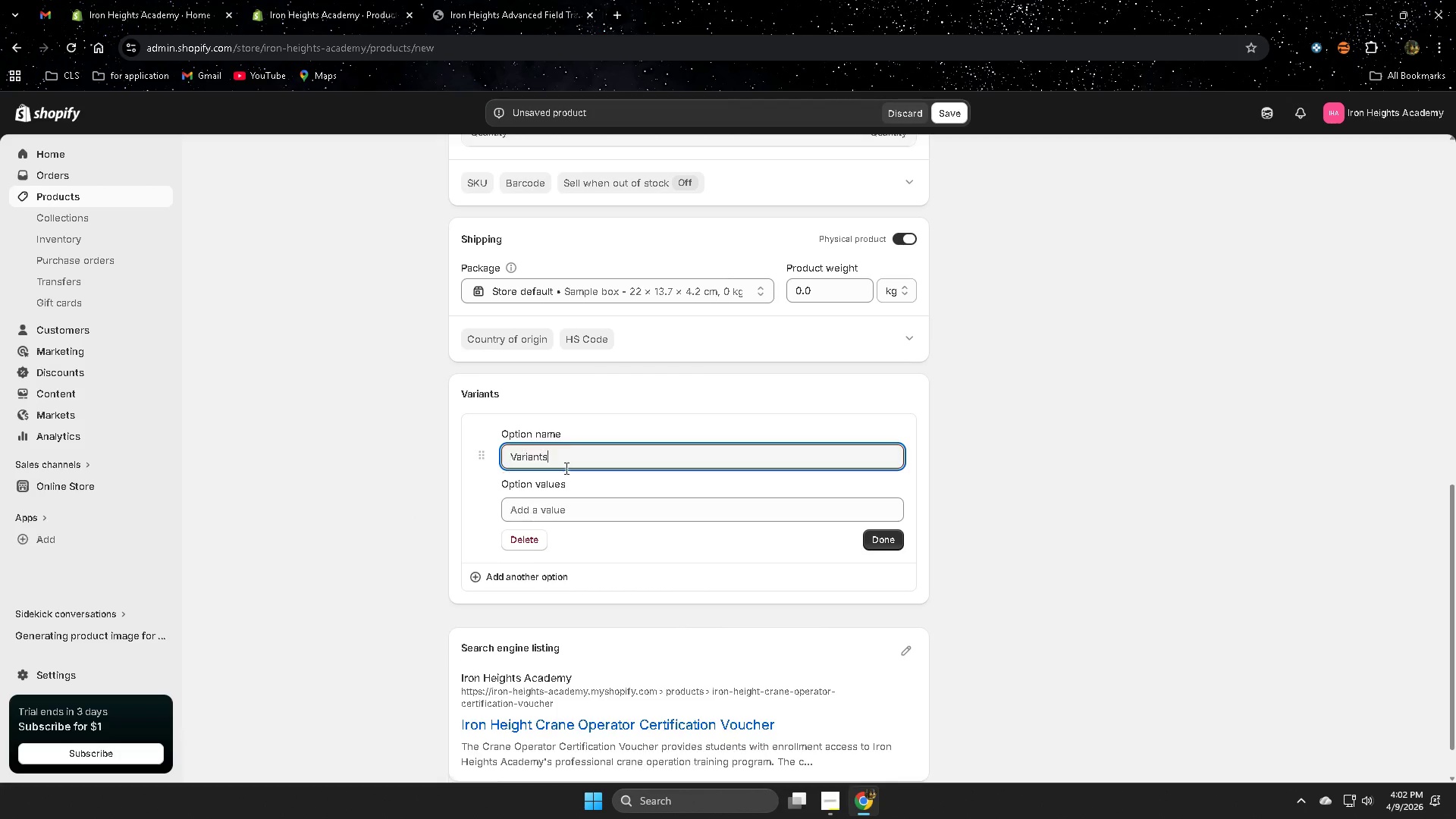 
key(Control+V)
 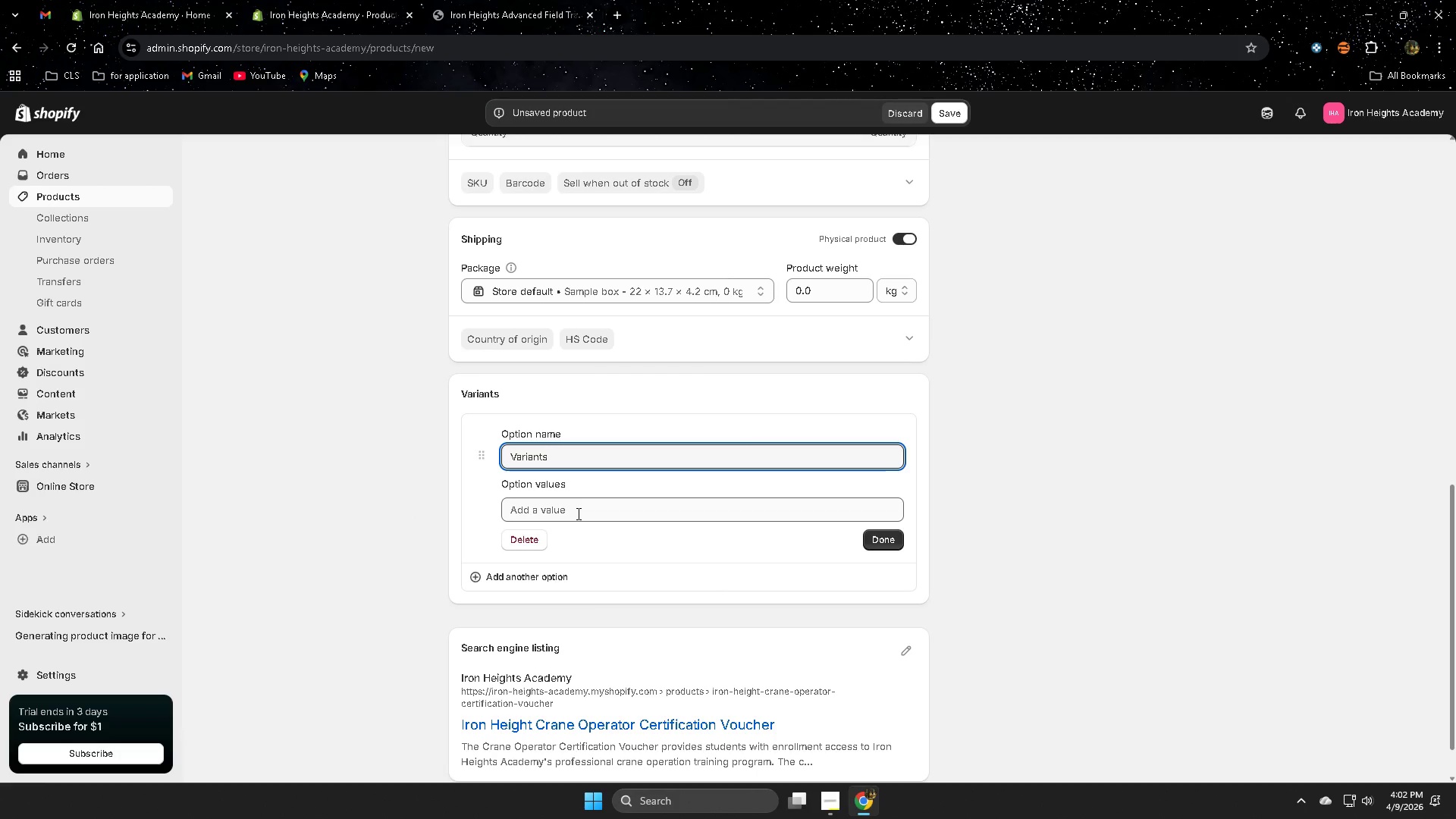 
left_click([577, 513])
 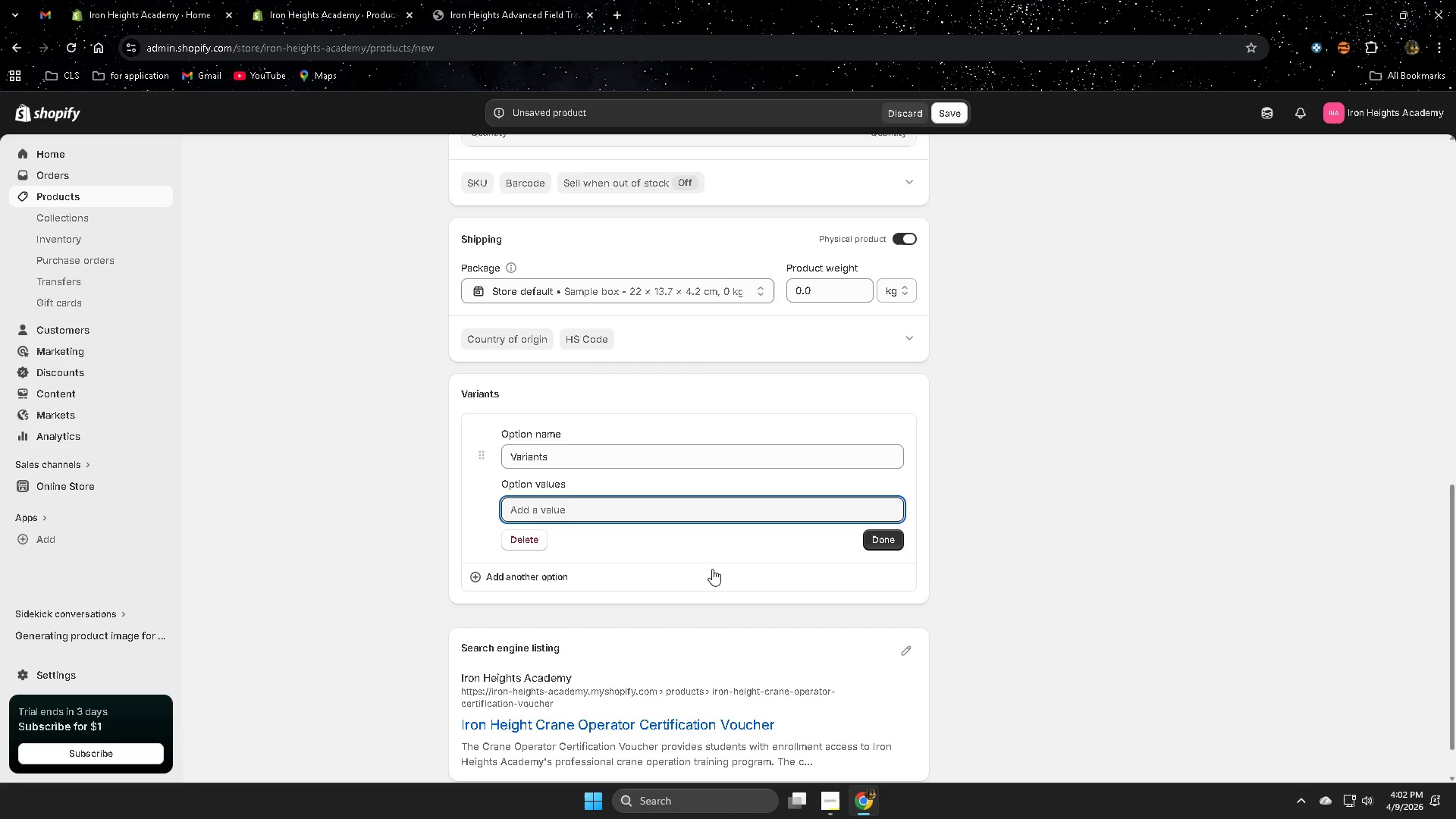 
wait(5.5)
 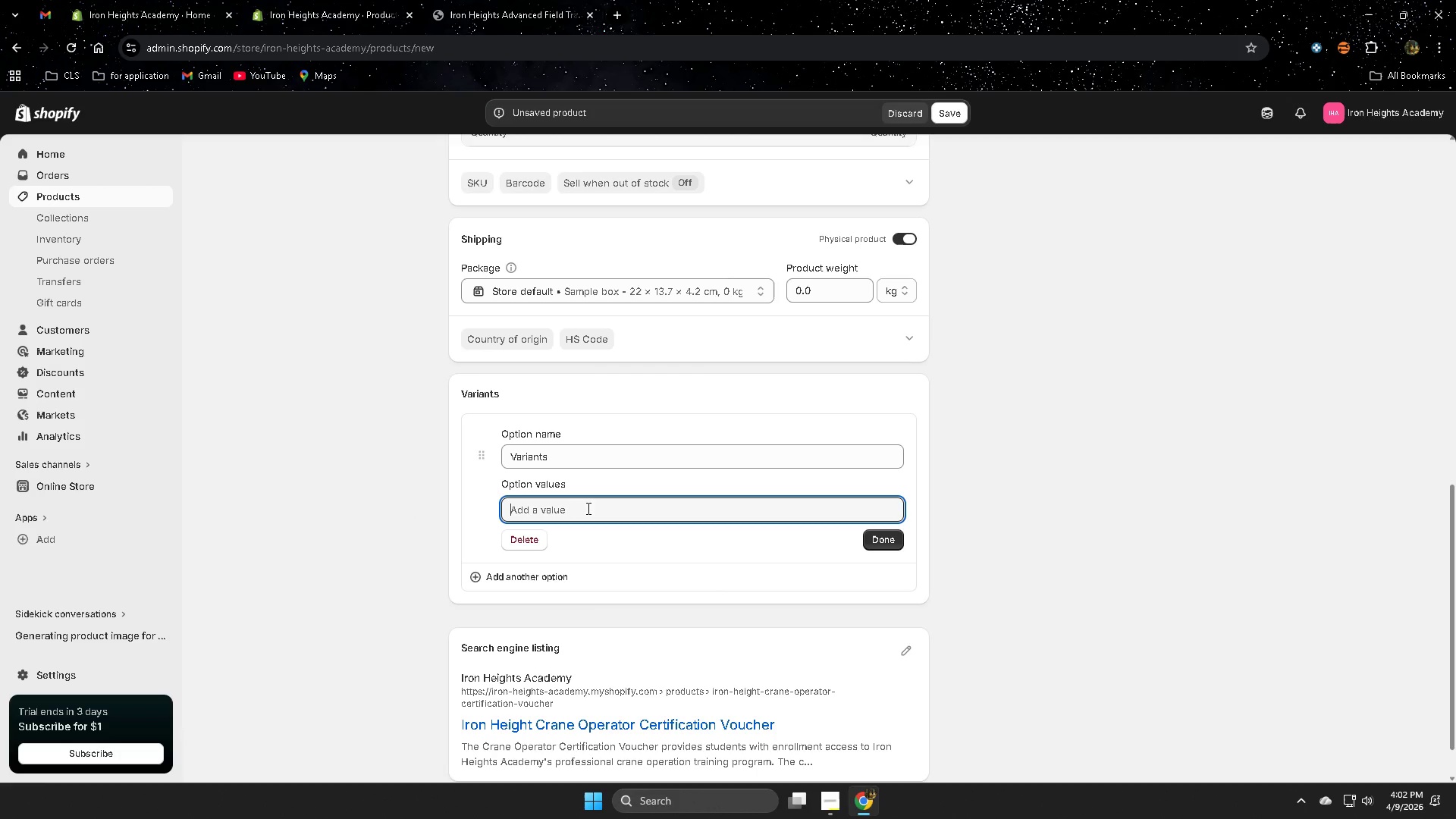 
left_click([850, 754])